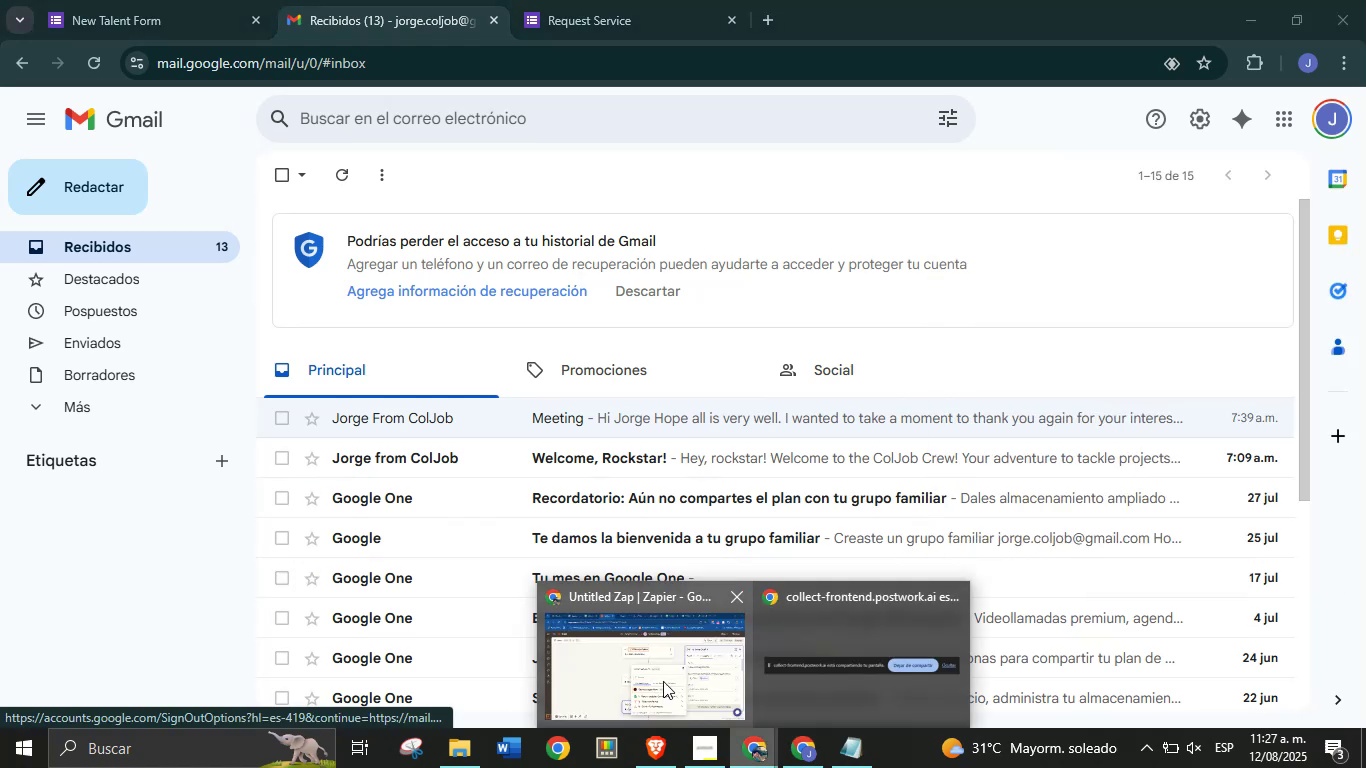 
left_click([660, 675])
 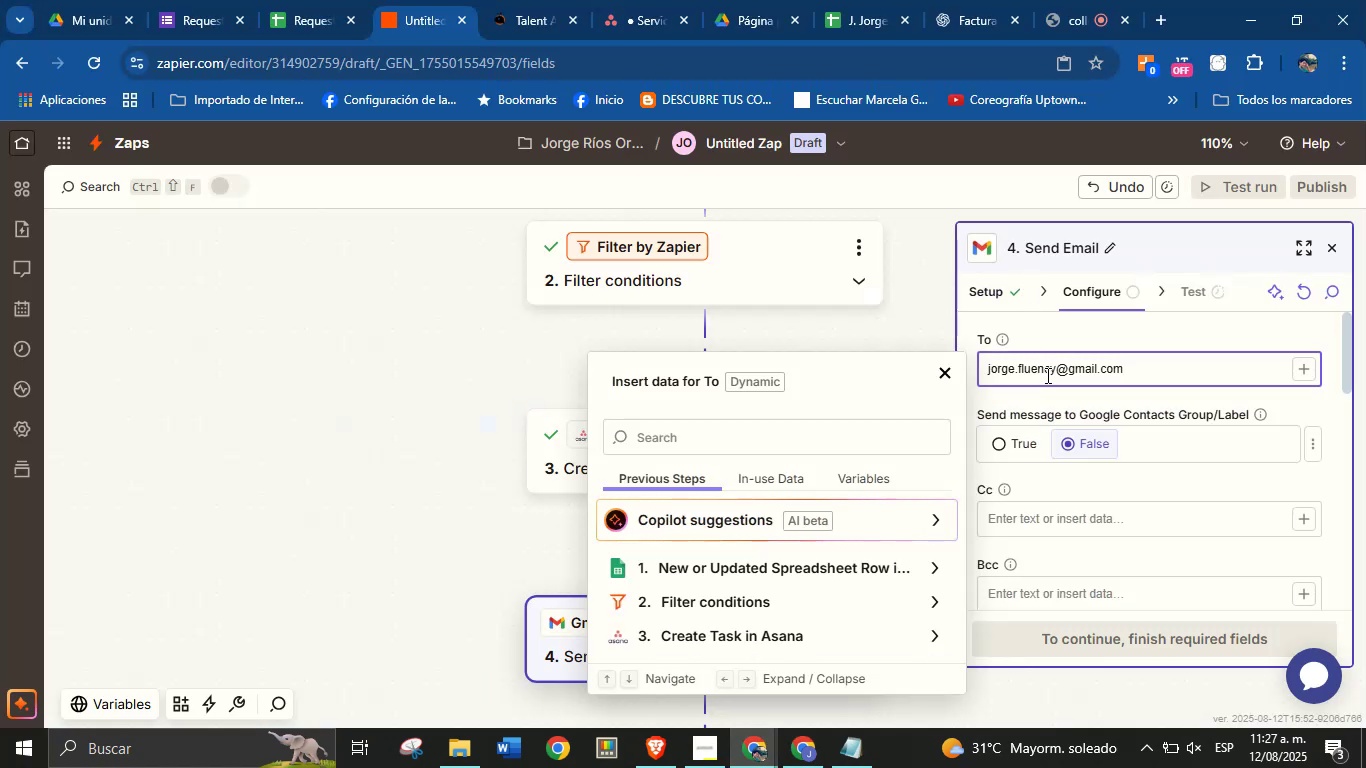 
double_click([1046, 375])
 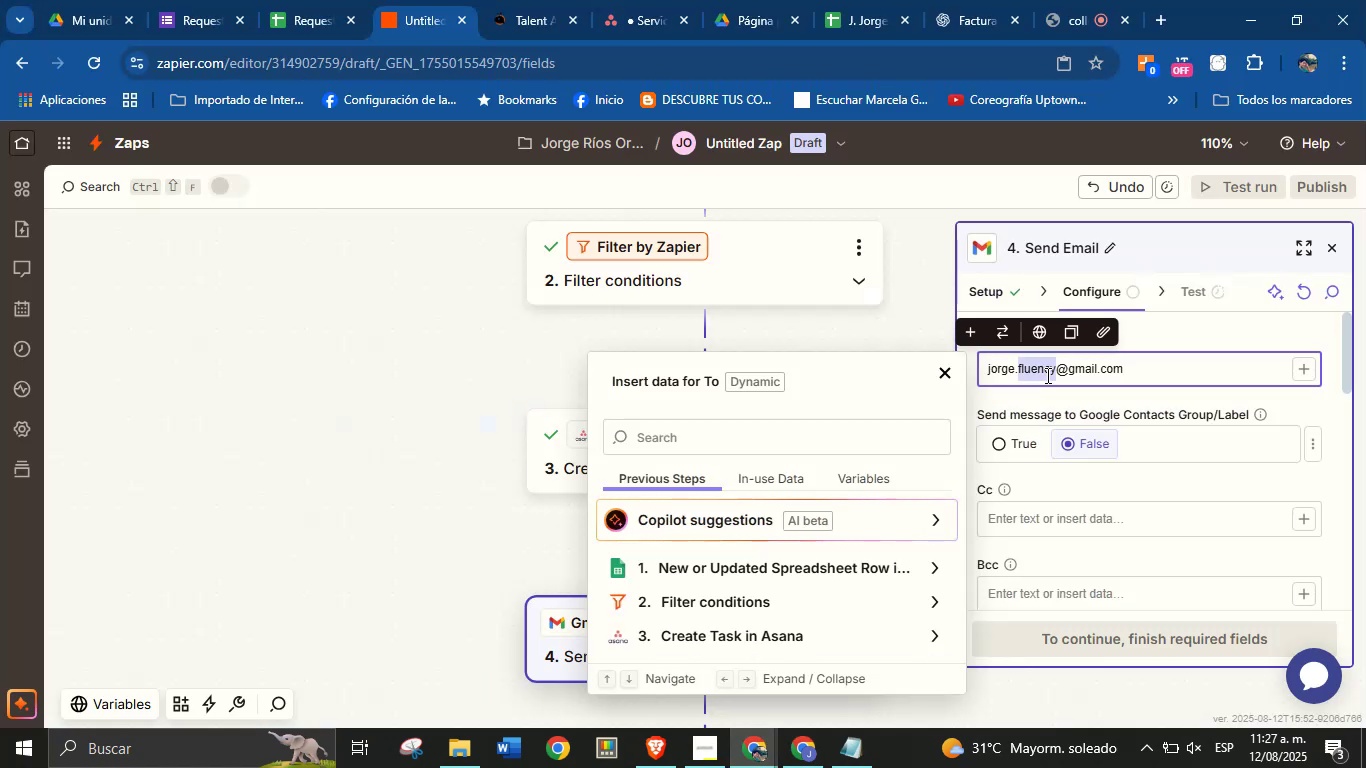 
type(coljob)
 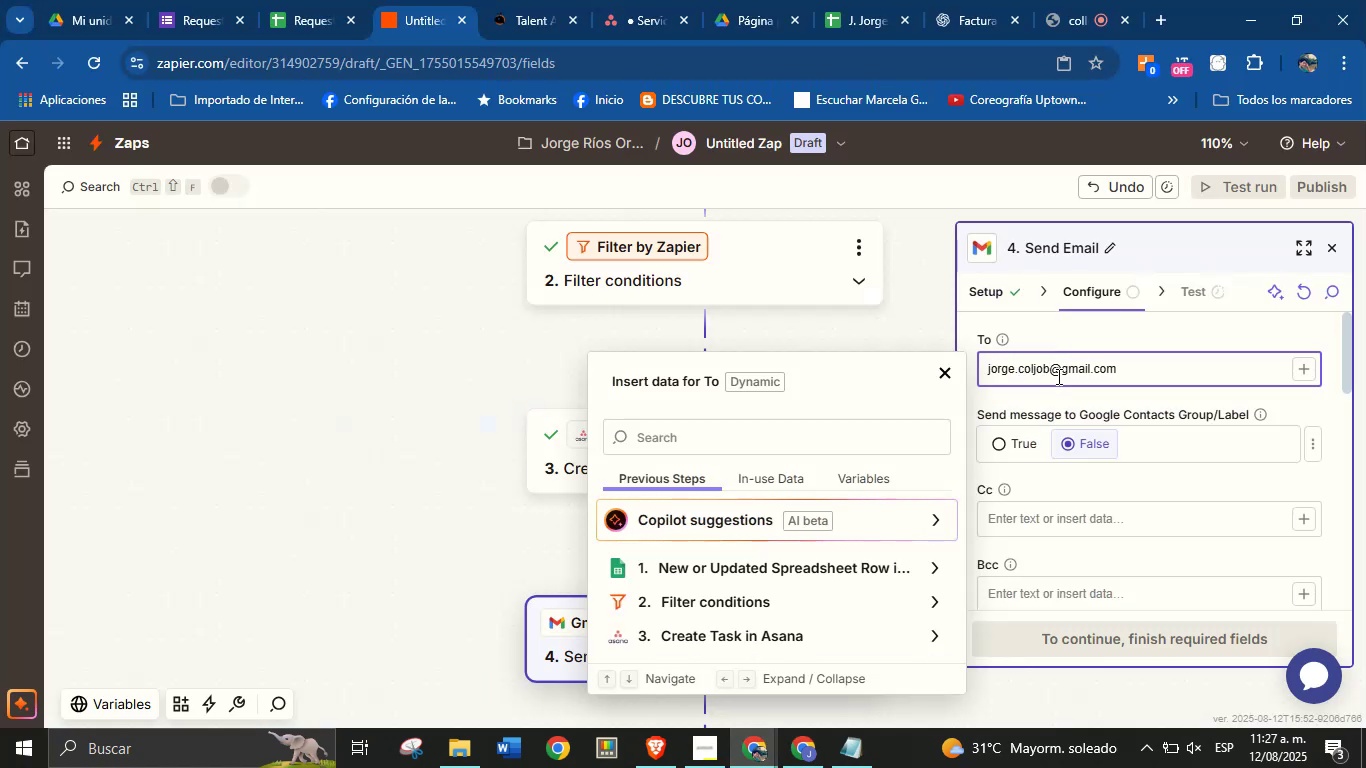 
left_click([1170, 390])
 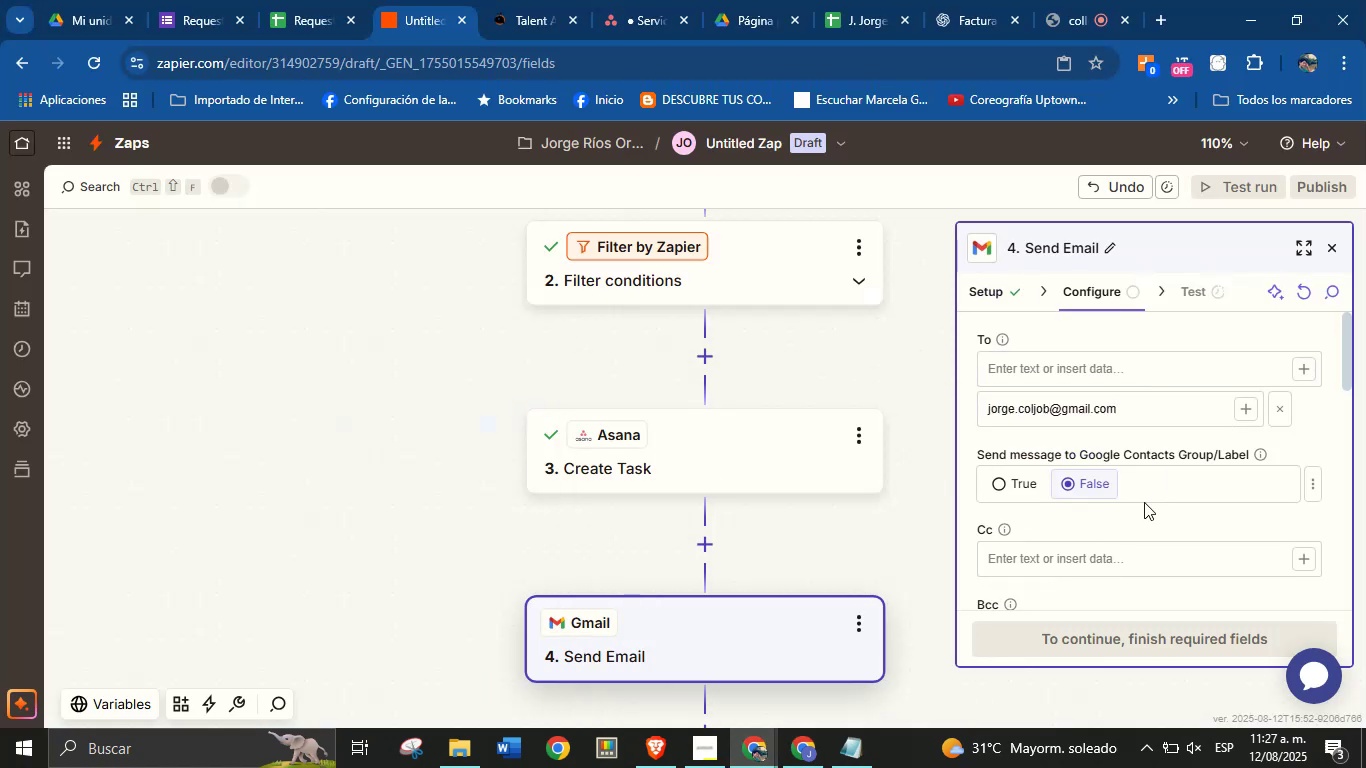 
scroll: coordinate [1105, 411], scroll_direction: down, amount: 3.0
 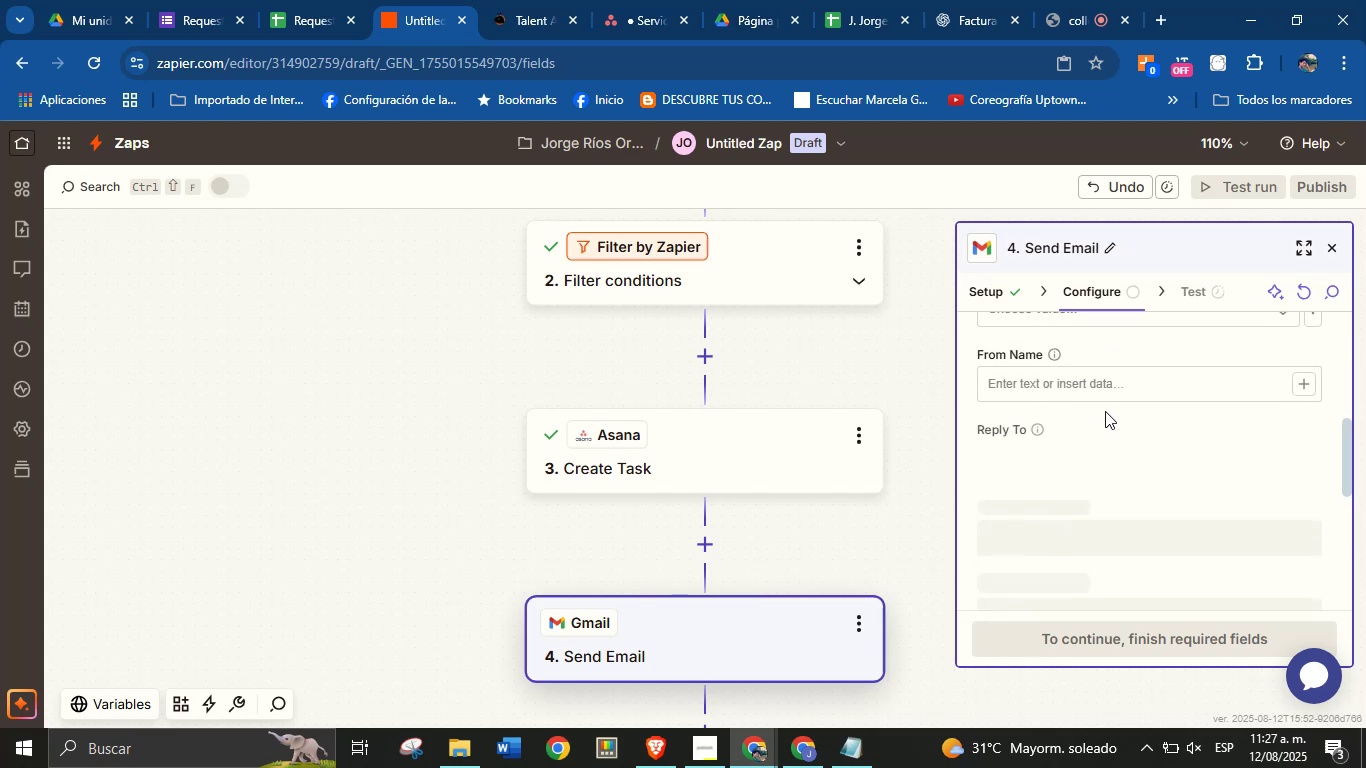 
mouse_move([1084, 416])
 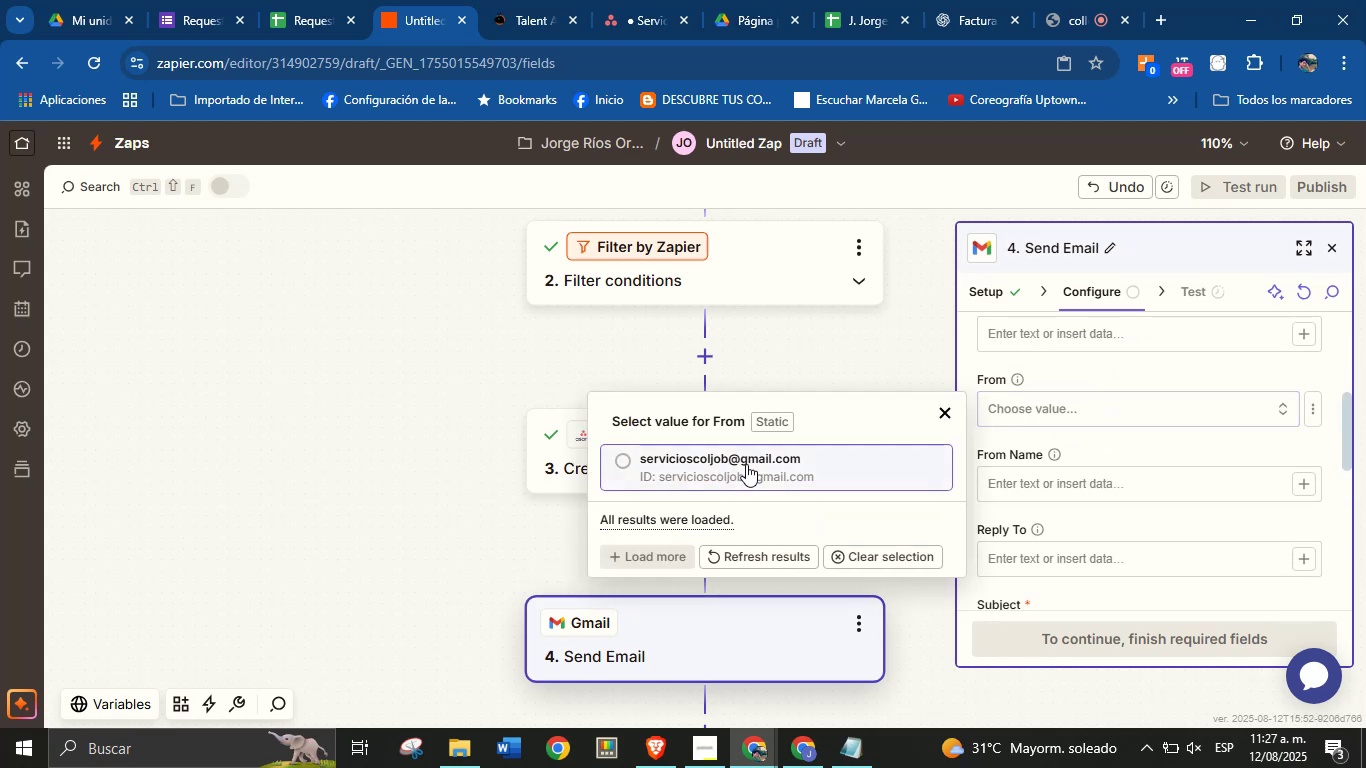 
left_click([746, 473])
 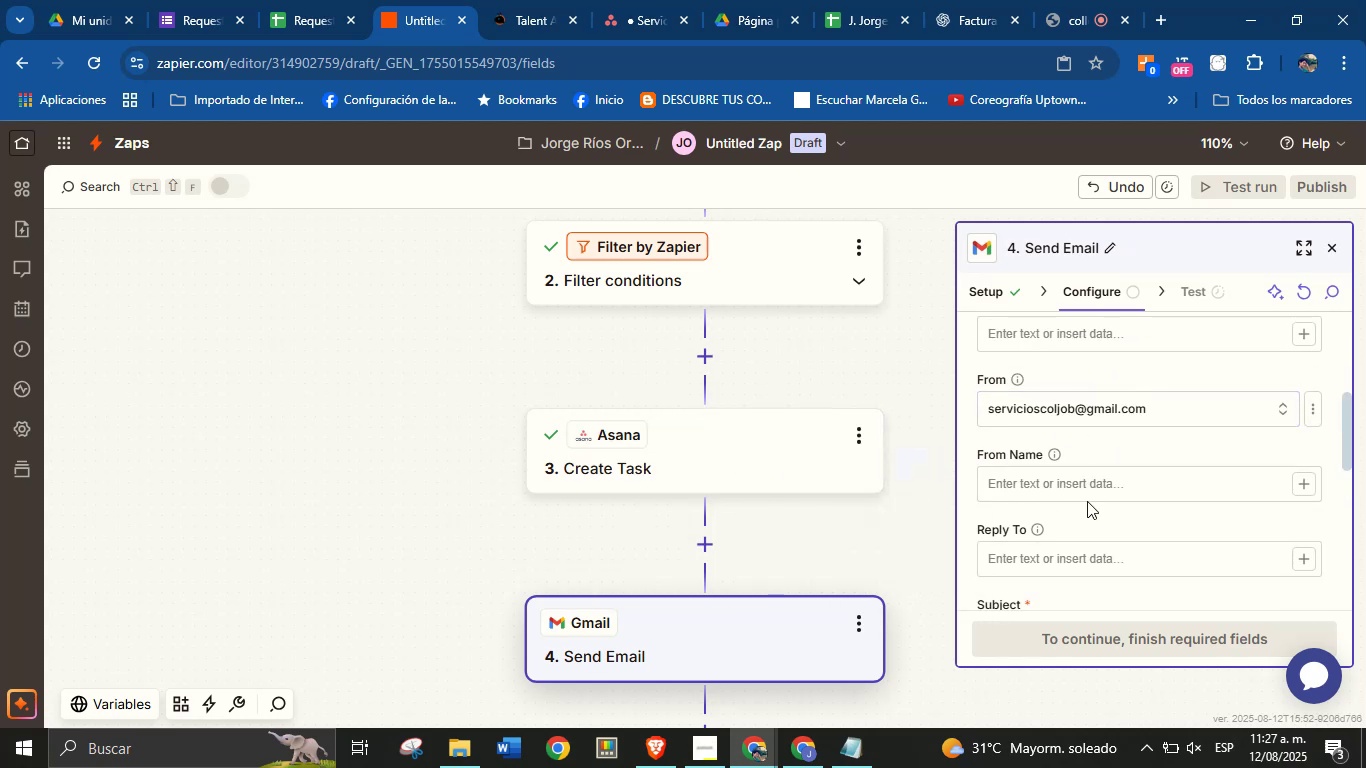 
left_click([1089, 485])
 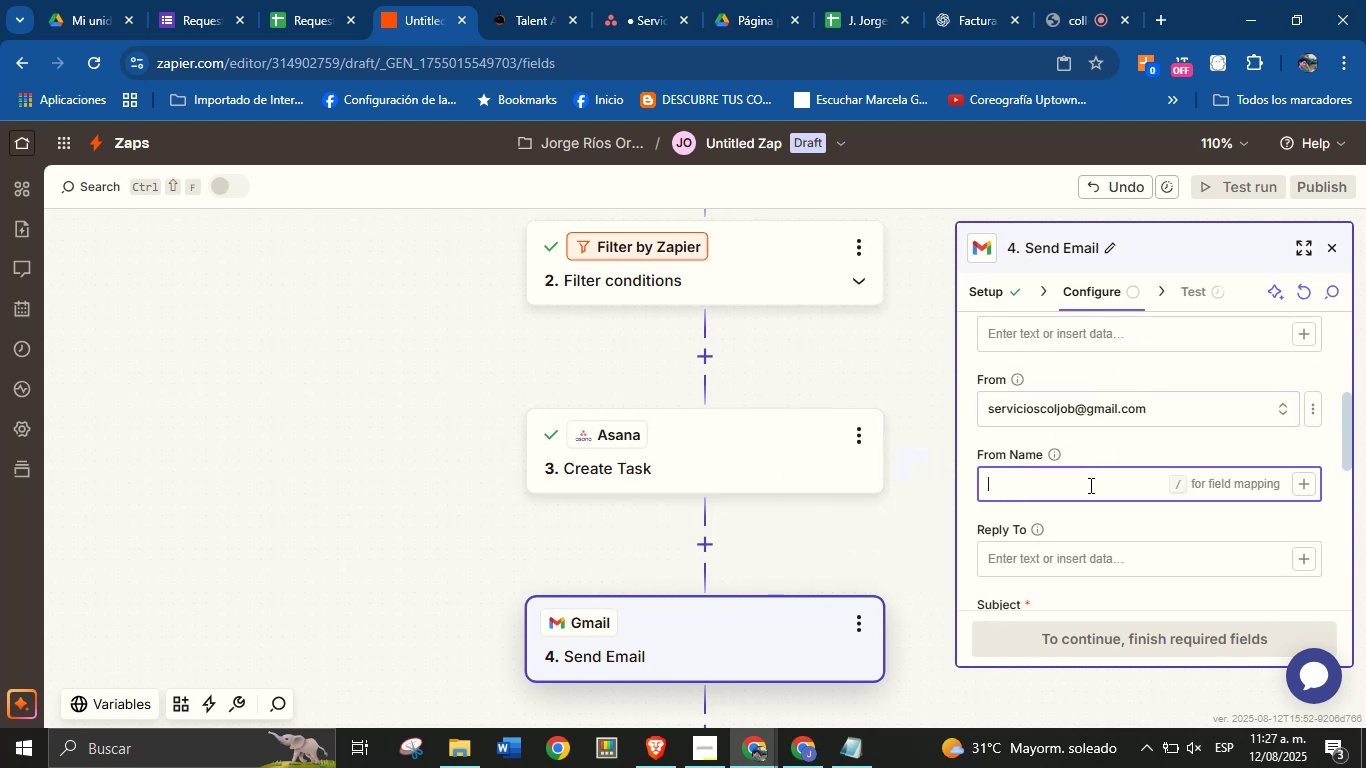 
type(Jore from ColJOb)
key(Backspace)
key(Backspace)
type(ob)
 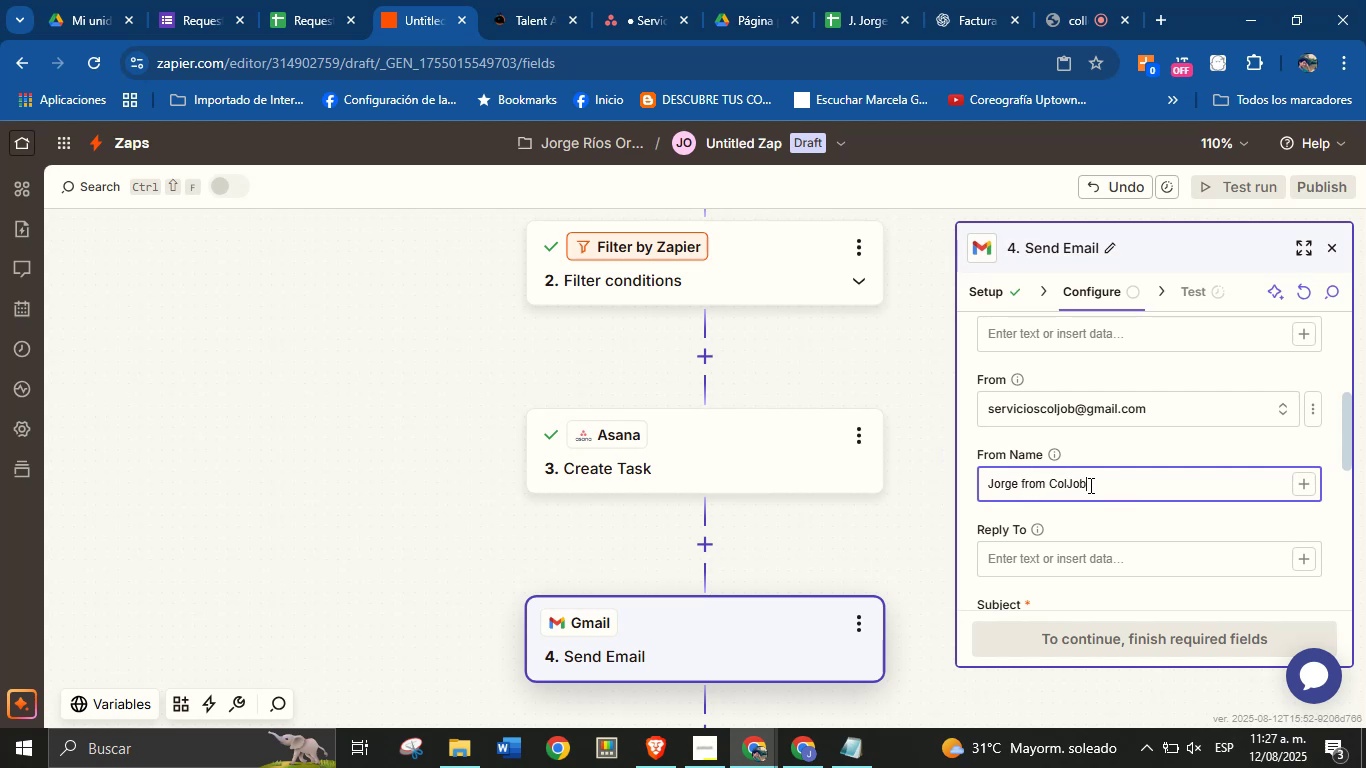 
scroll: coordinate [1123, 460], scroll_direction: down, amount: 1.0
 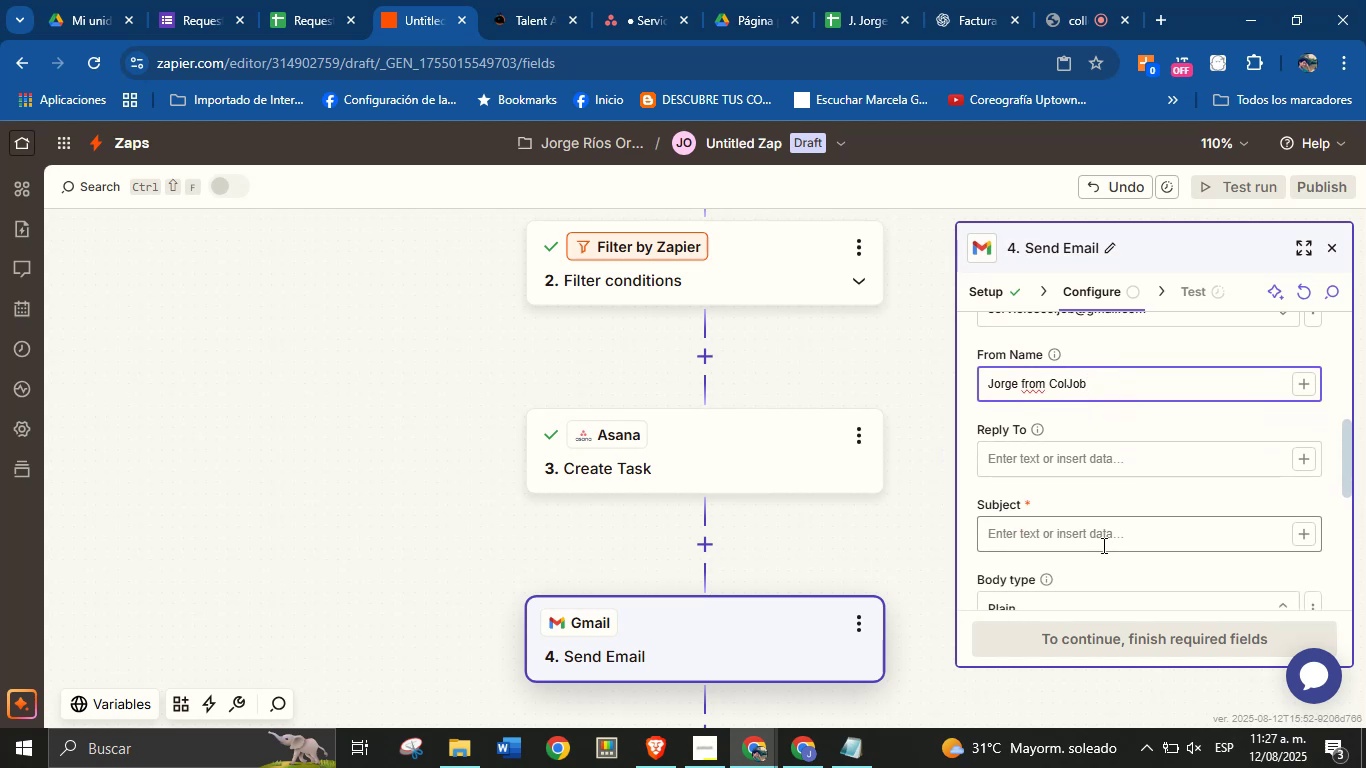 
left_click([1111, 537])
 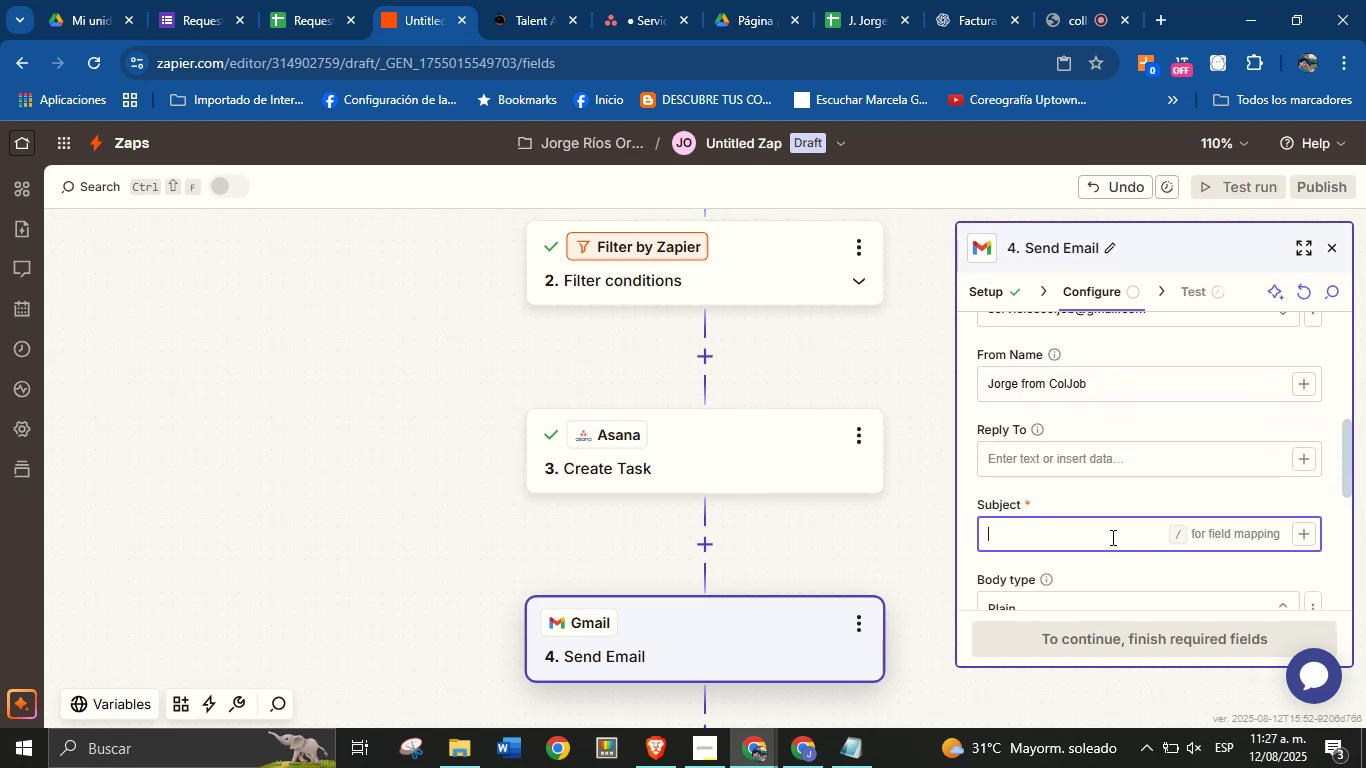 
type(New request service, type> )
 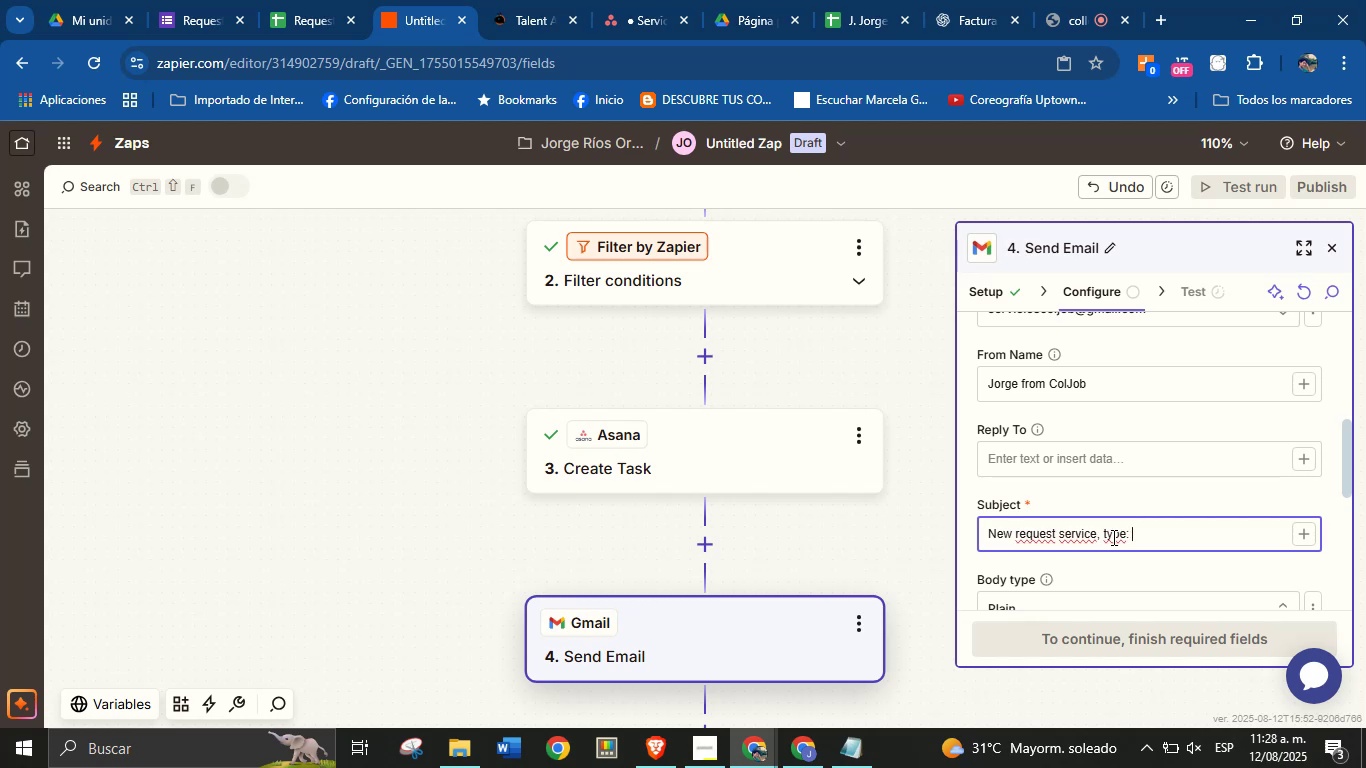 
left_click([1306, 537])
 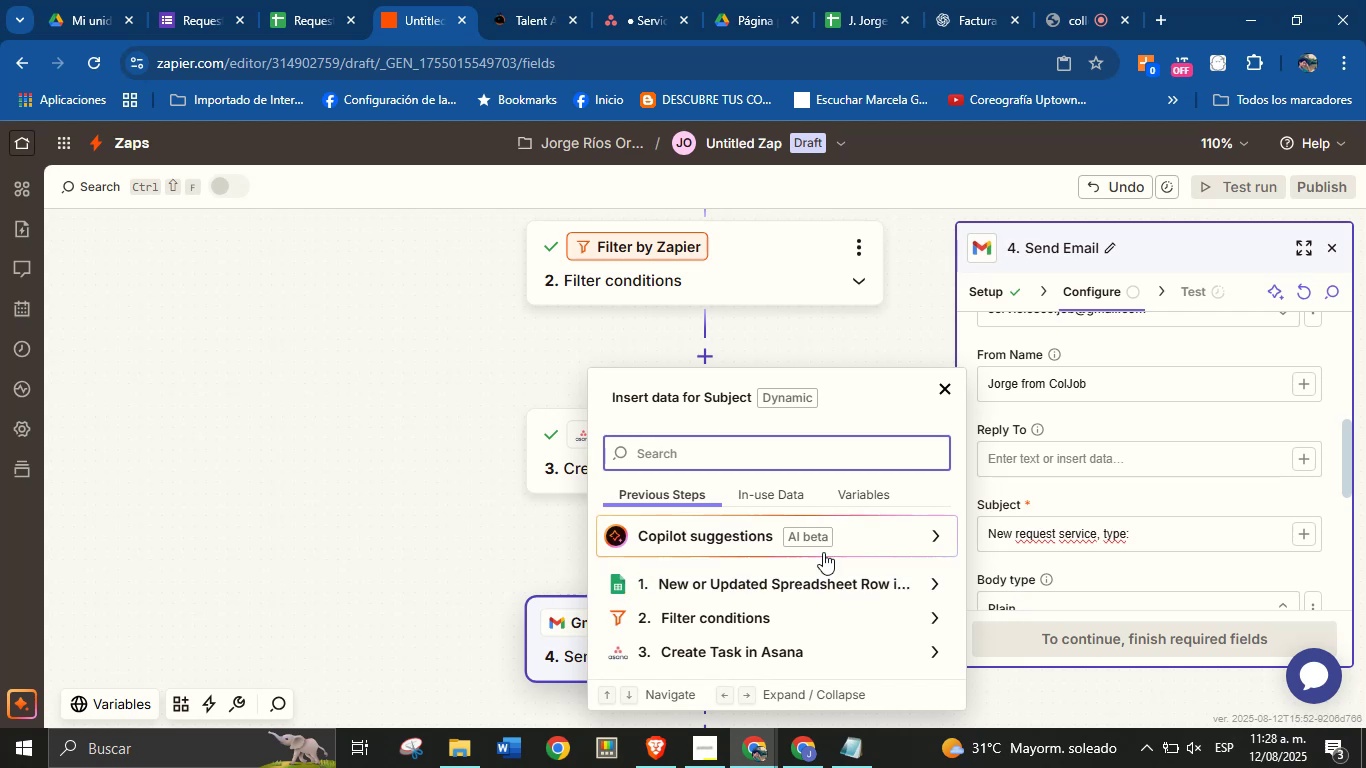 
left_click([823, 576])
 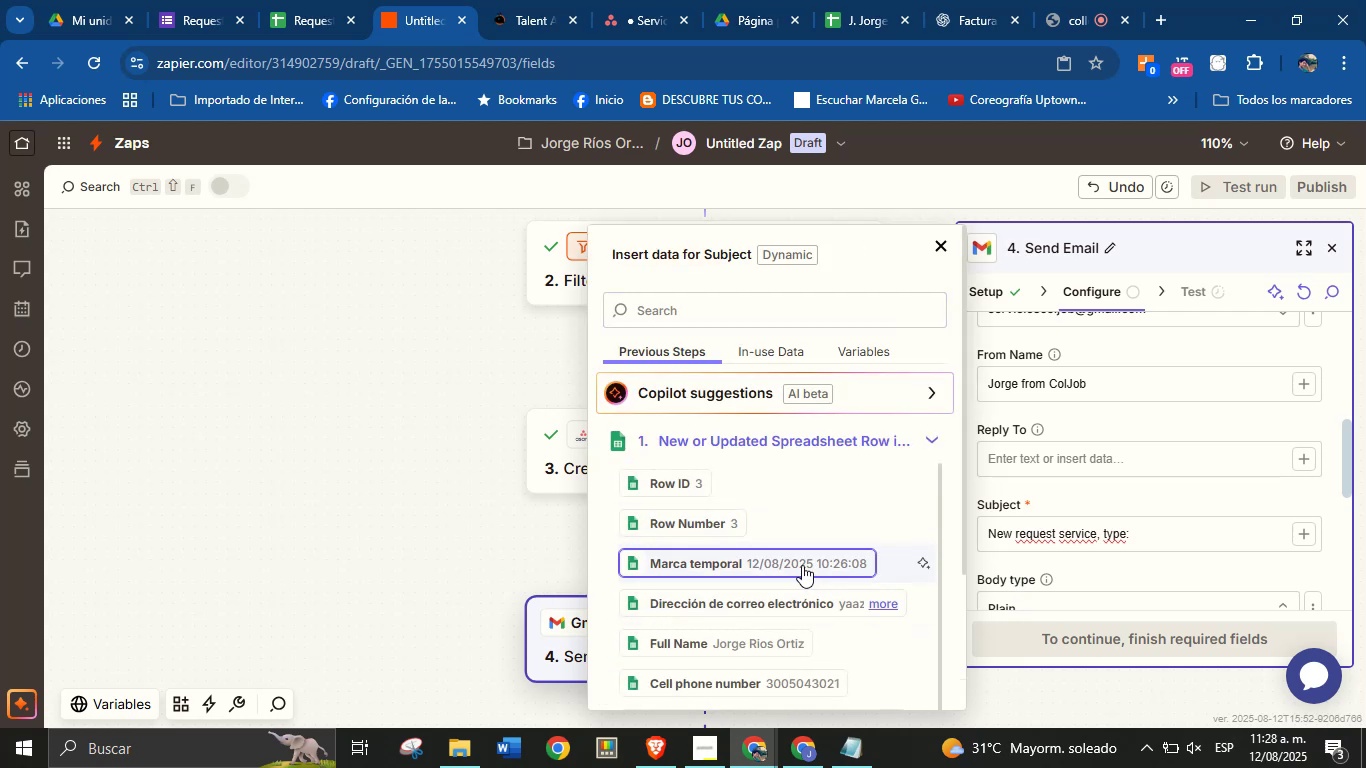 
scroll: coordinate [777, 568], scroll_direction: down, amount: 2.0
 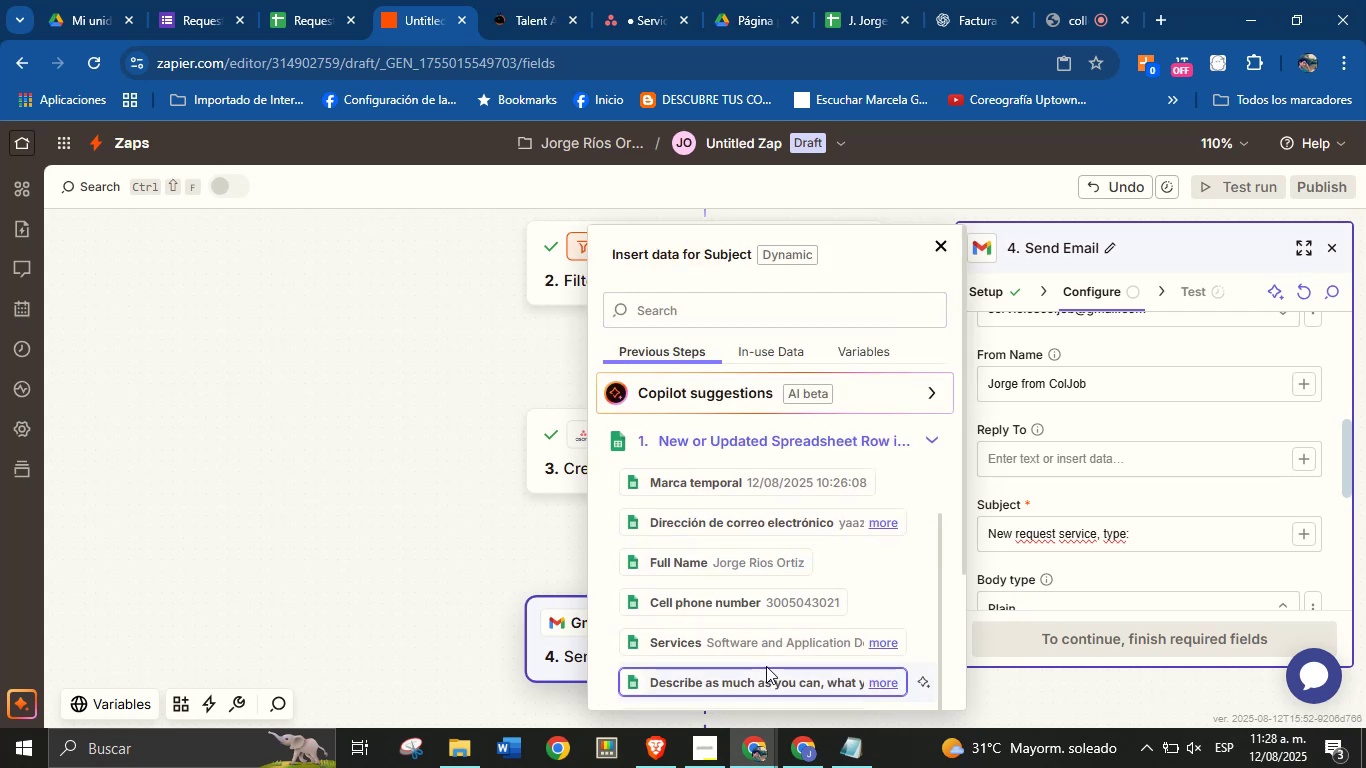 
left_click([767, 643])
 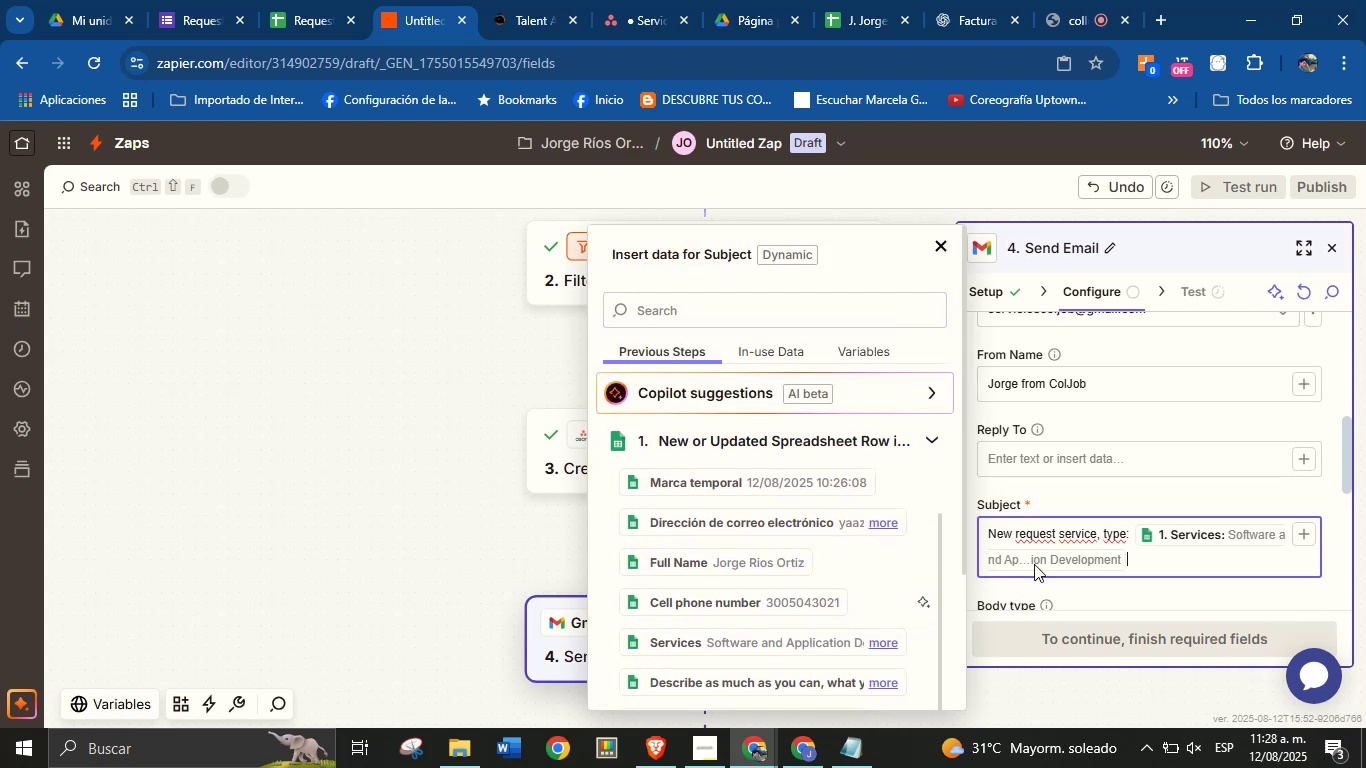 
scroll: coordinate [1172, 544], scroll_direction: down, amount: 2.0
 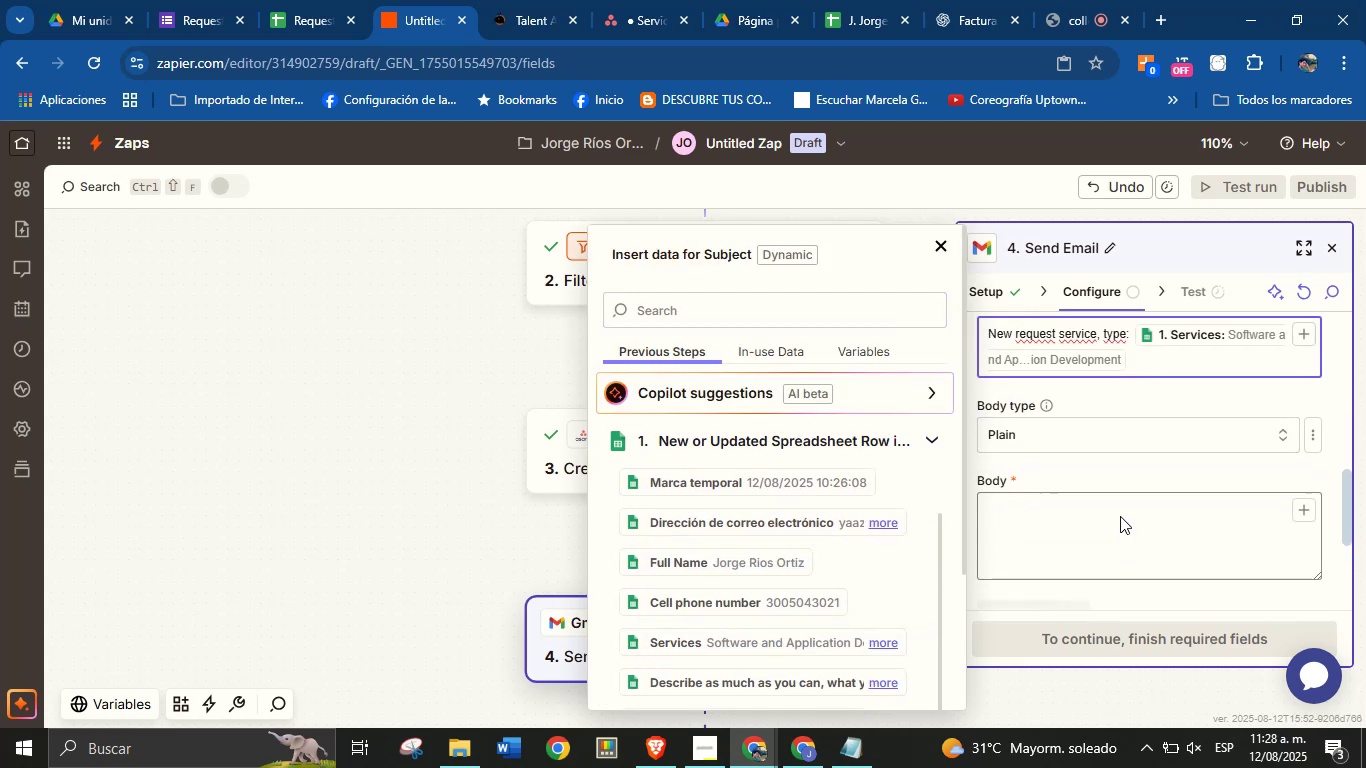 
left_click([1120, 513])
 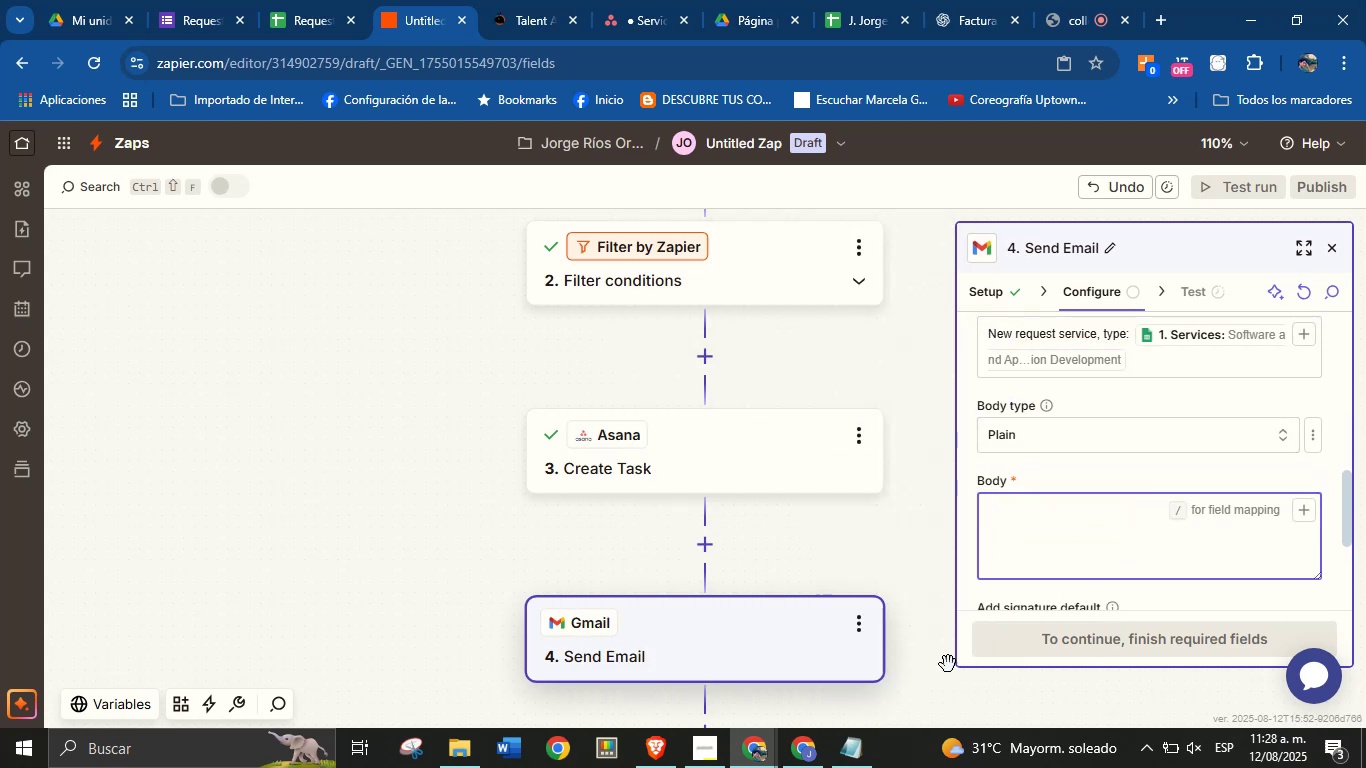 
left_click([856, 767])
 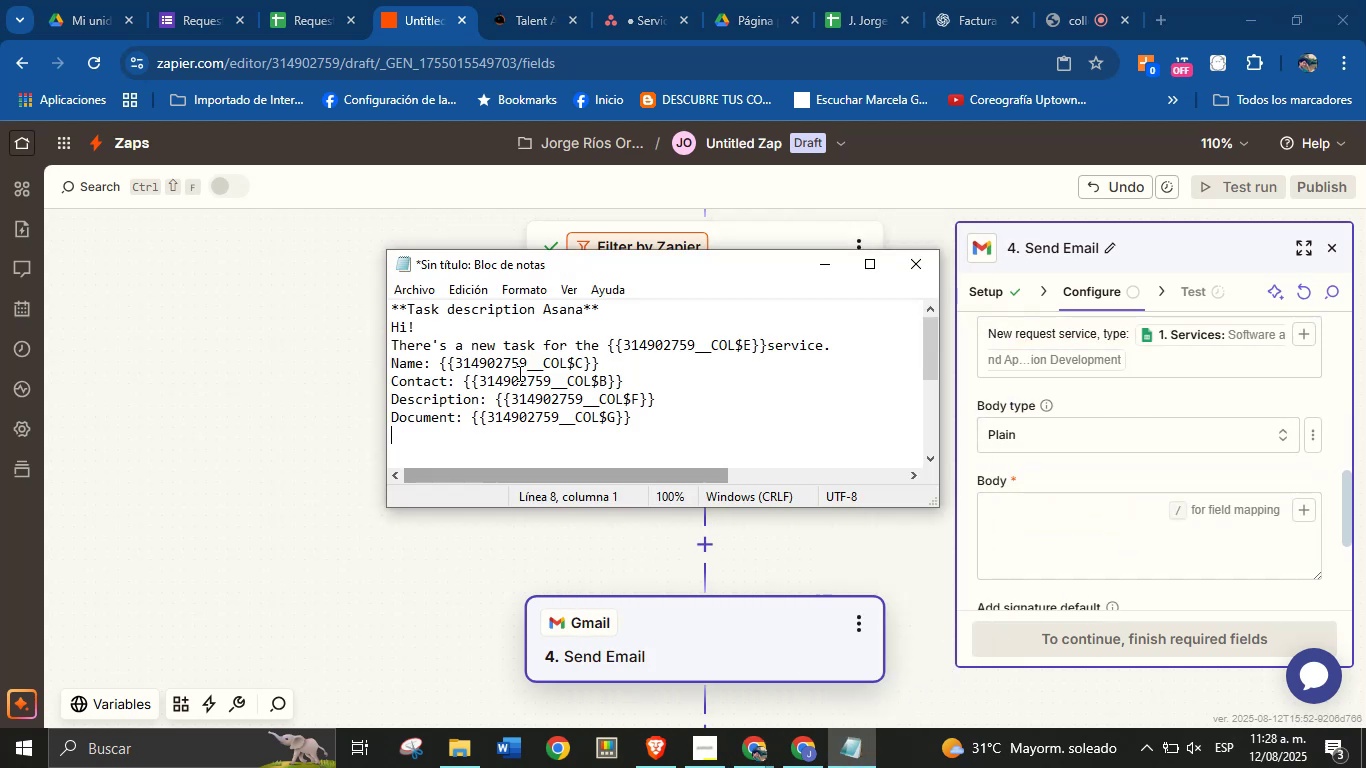 
scroll: coordinate [518, 372], scroll_direction: down, amount: 2.0
 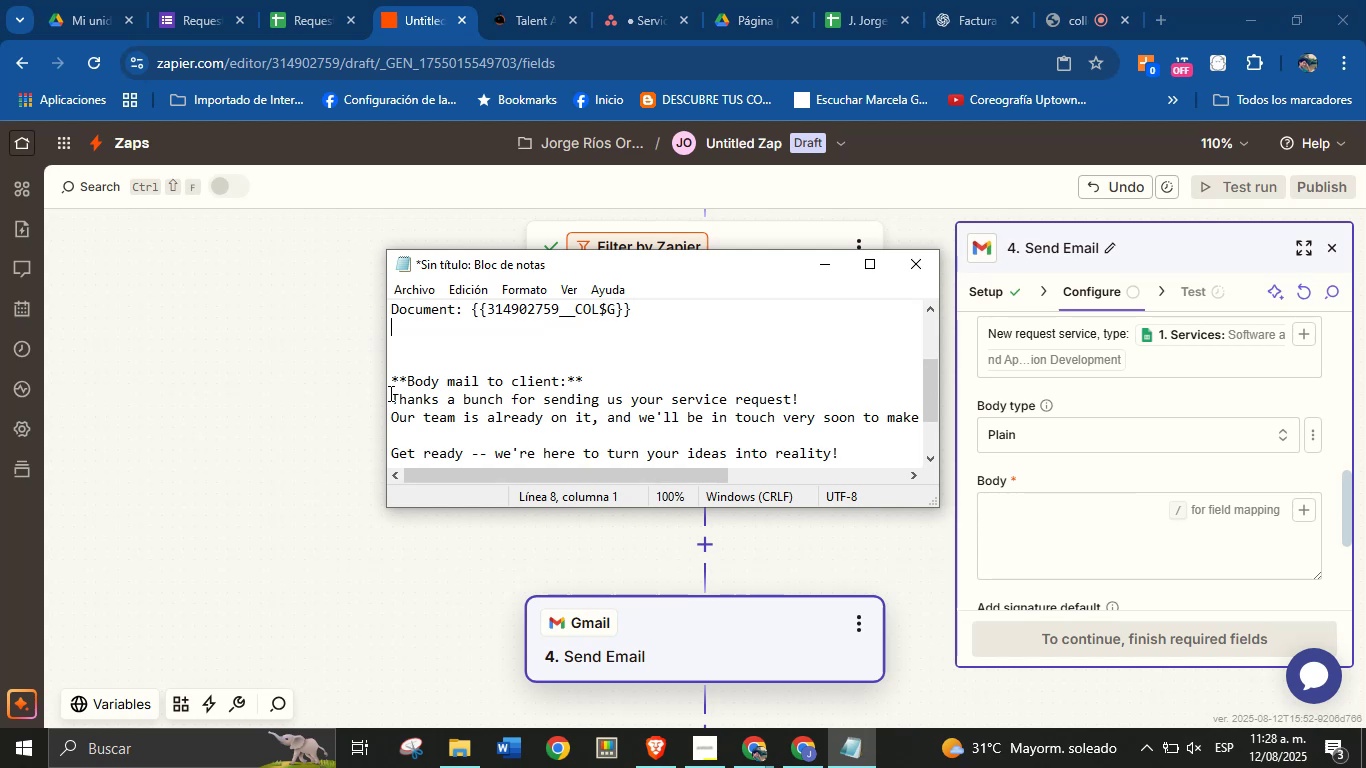 
scroll: coordinate [653, 375], scroll_direction: up, amount: 8.0
 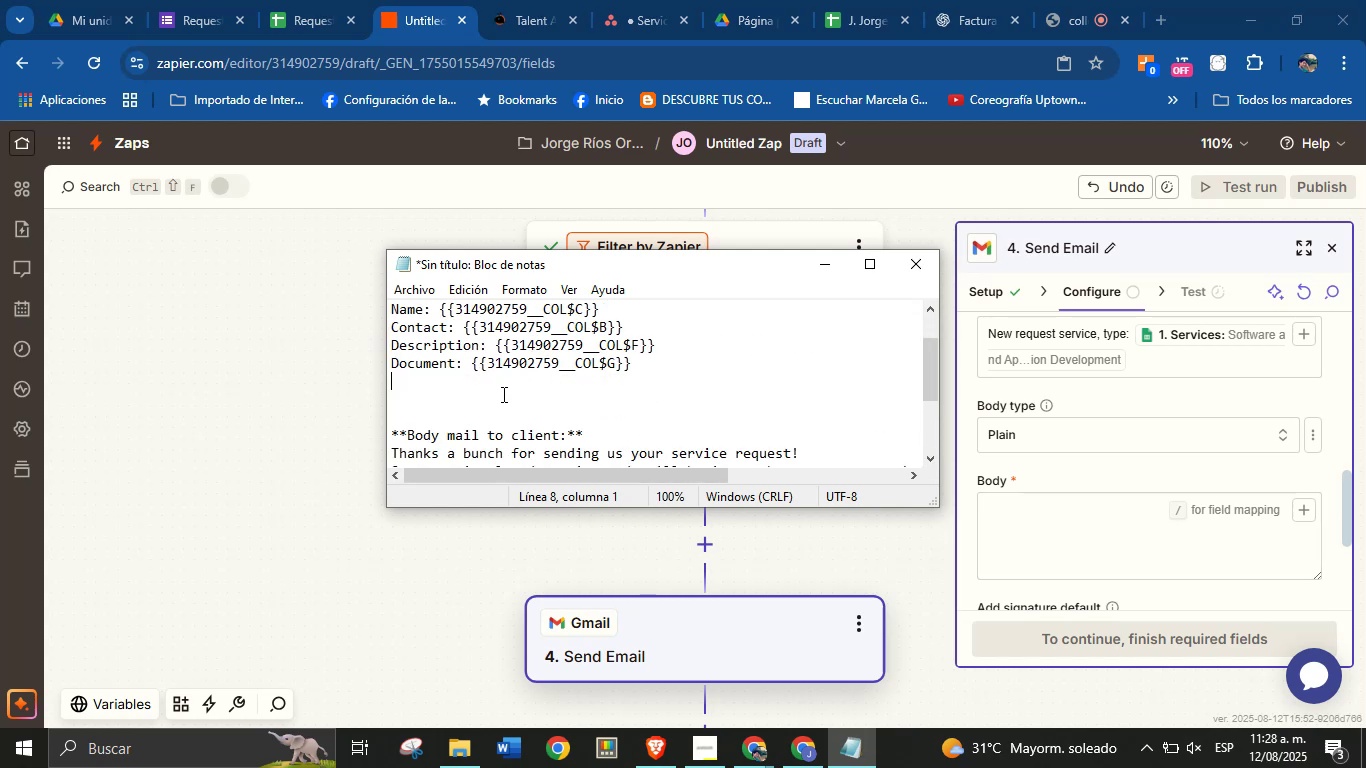 
key(Enter)
 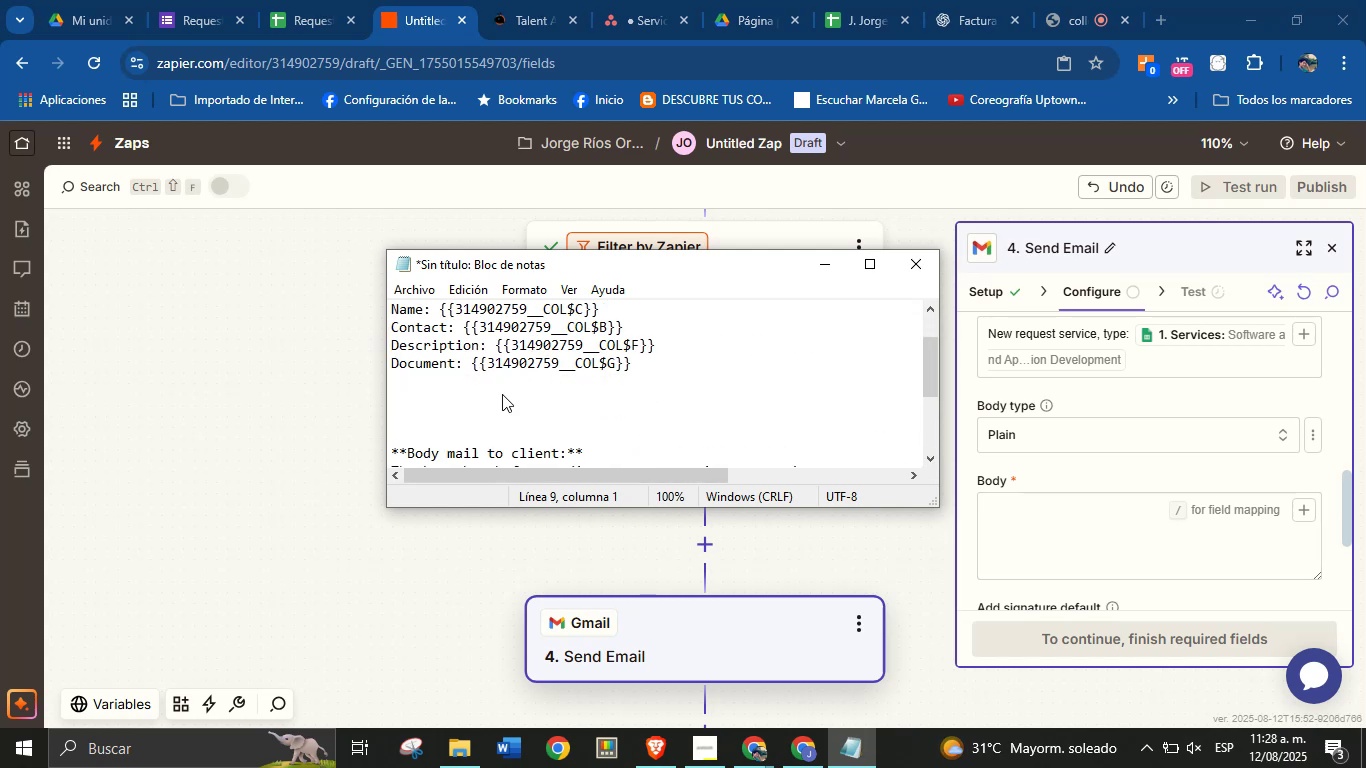 
type(Body Collab ColJob)
 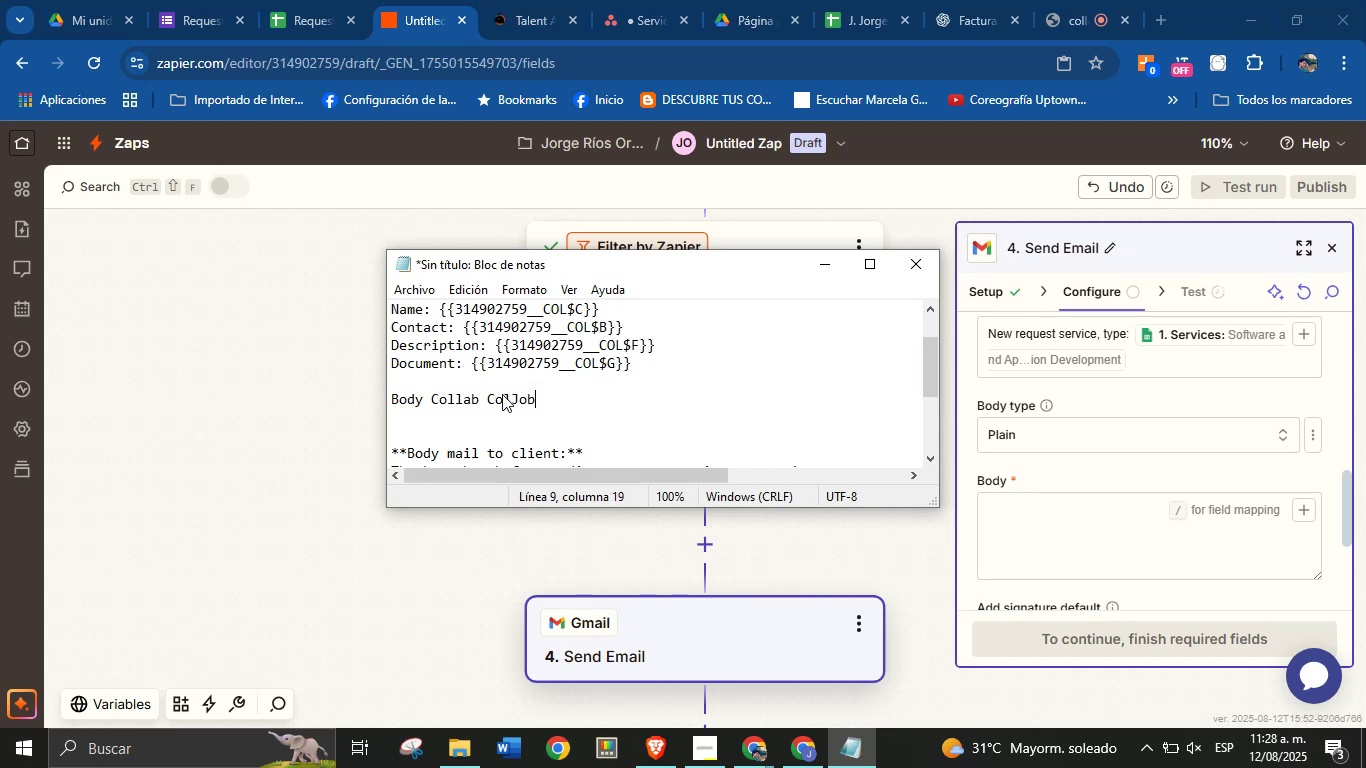 
hold_key(key=ArrowLeft, duration=0.85)
 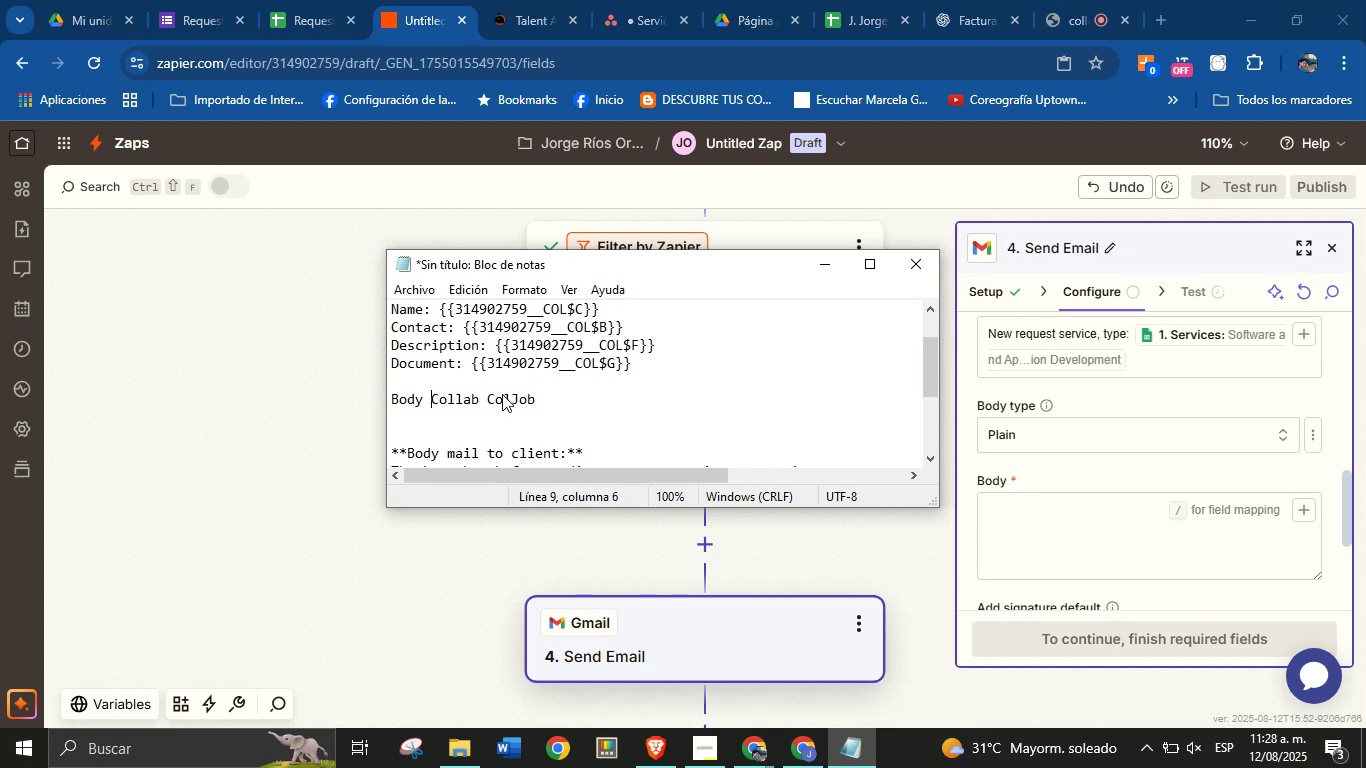 
key(ArrowLeft)
 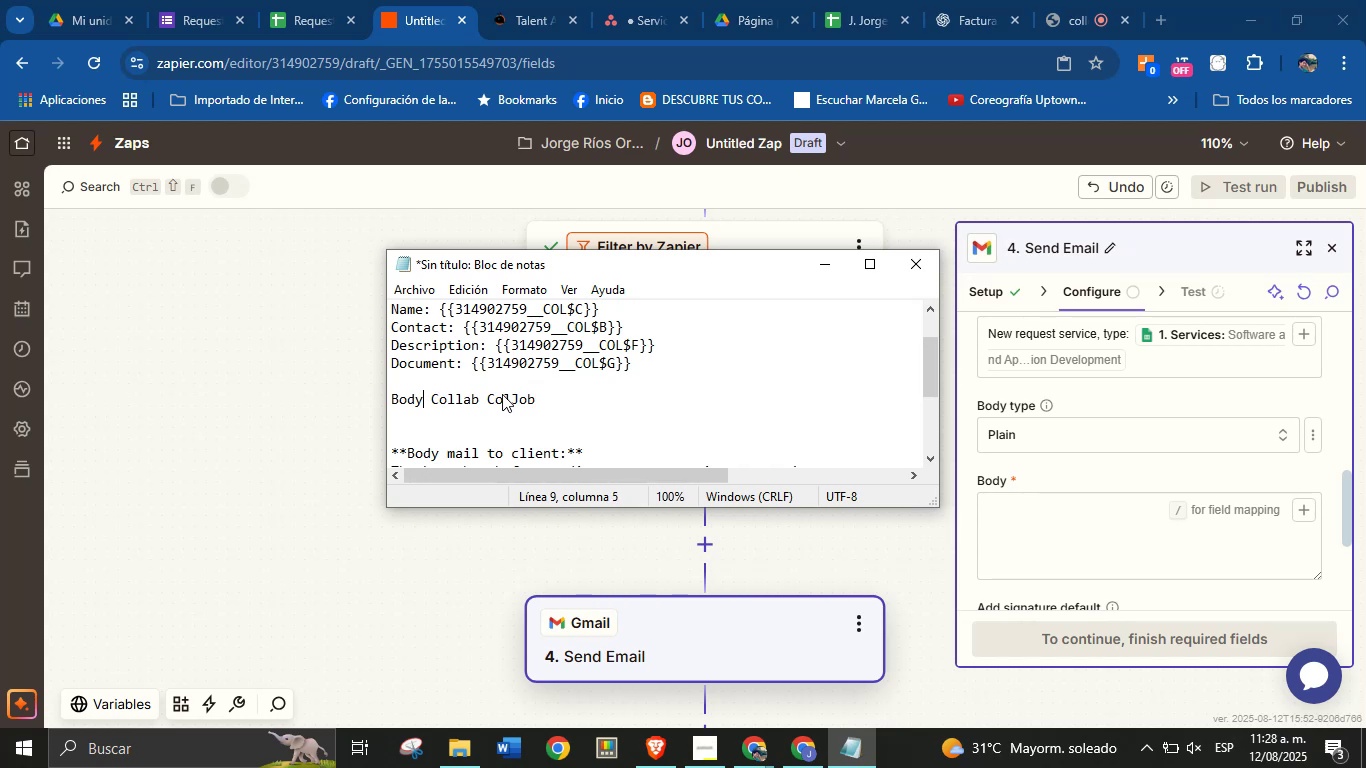 
key(ArrowLeft)
 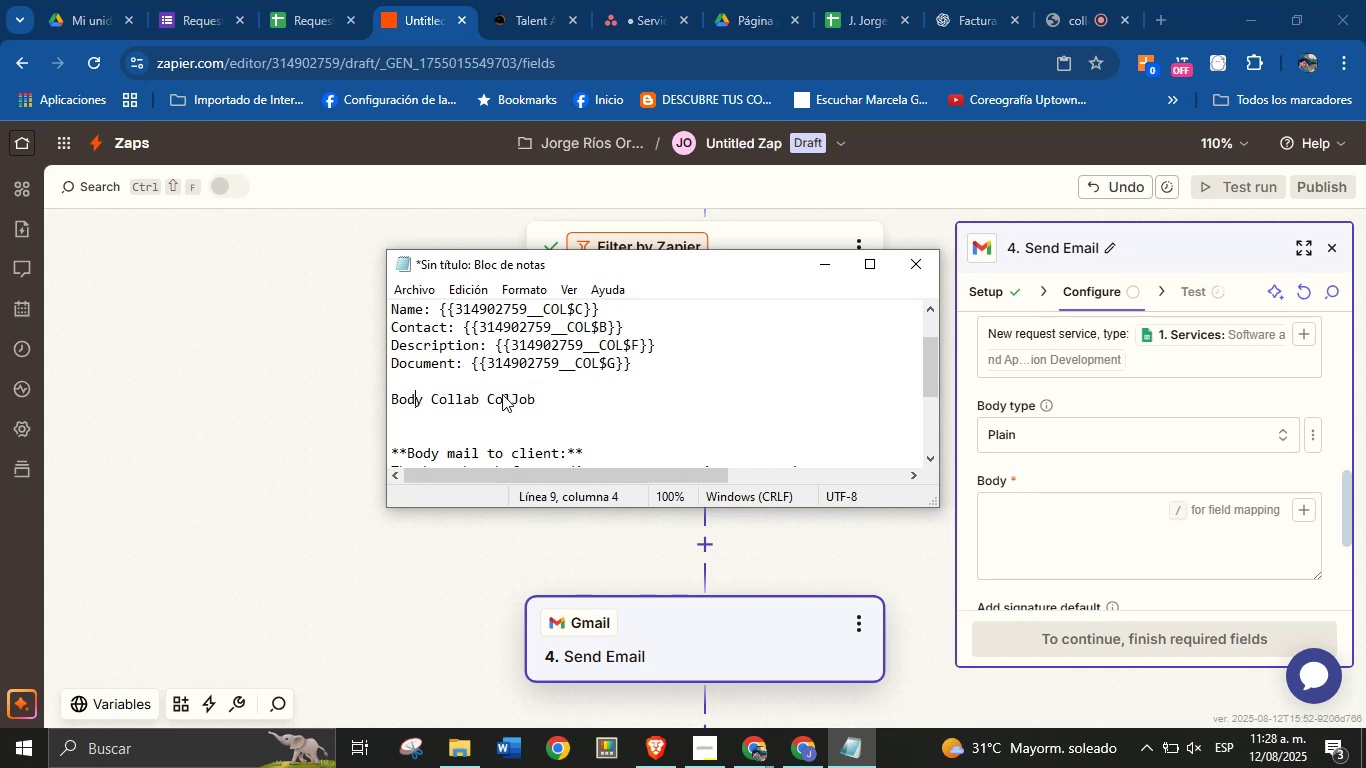 
key(ArrowLeft)
 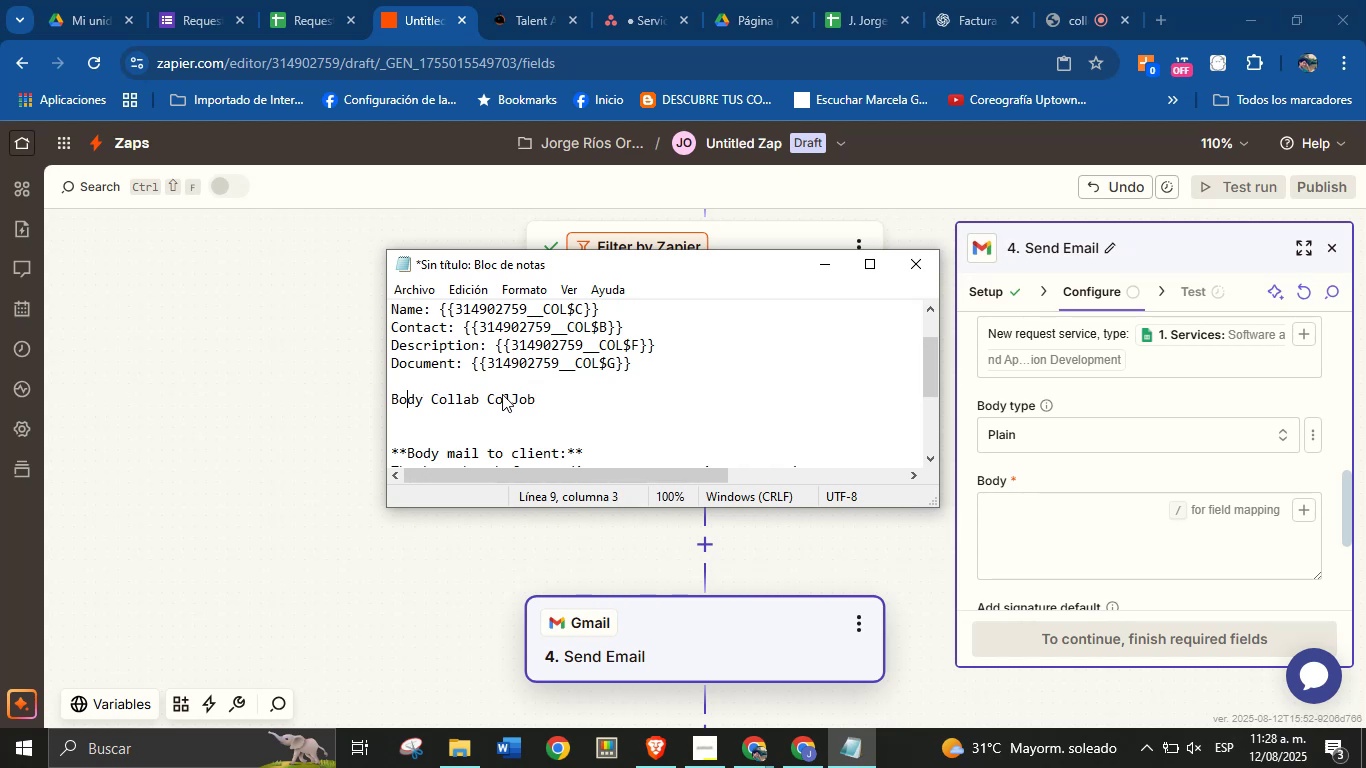 
key(ArrowLeft)
 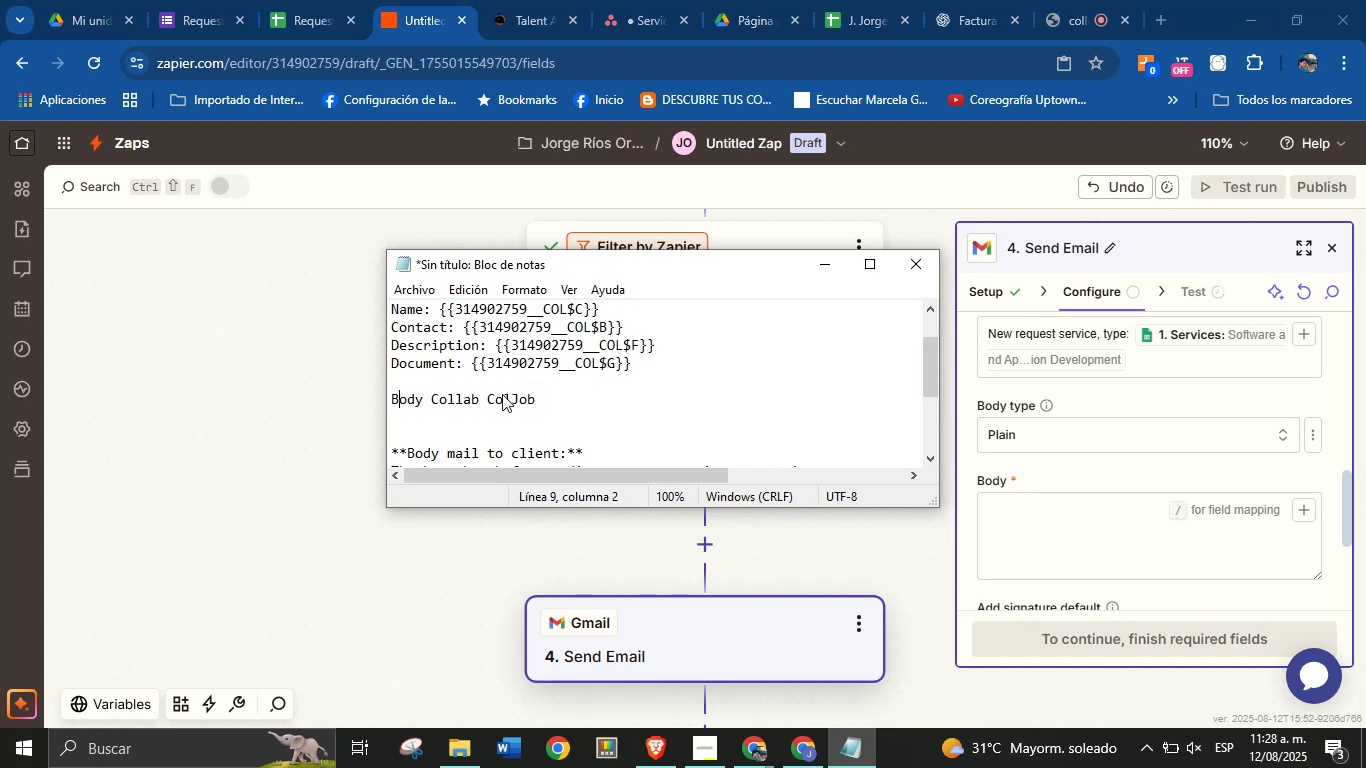 
key(ArrowLeft)
 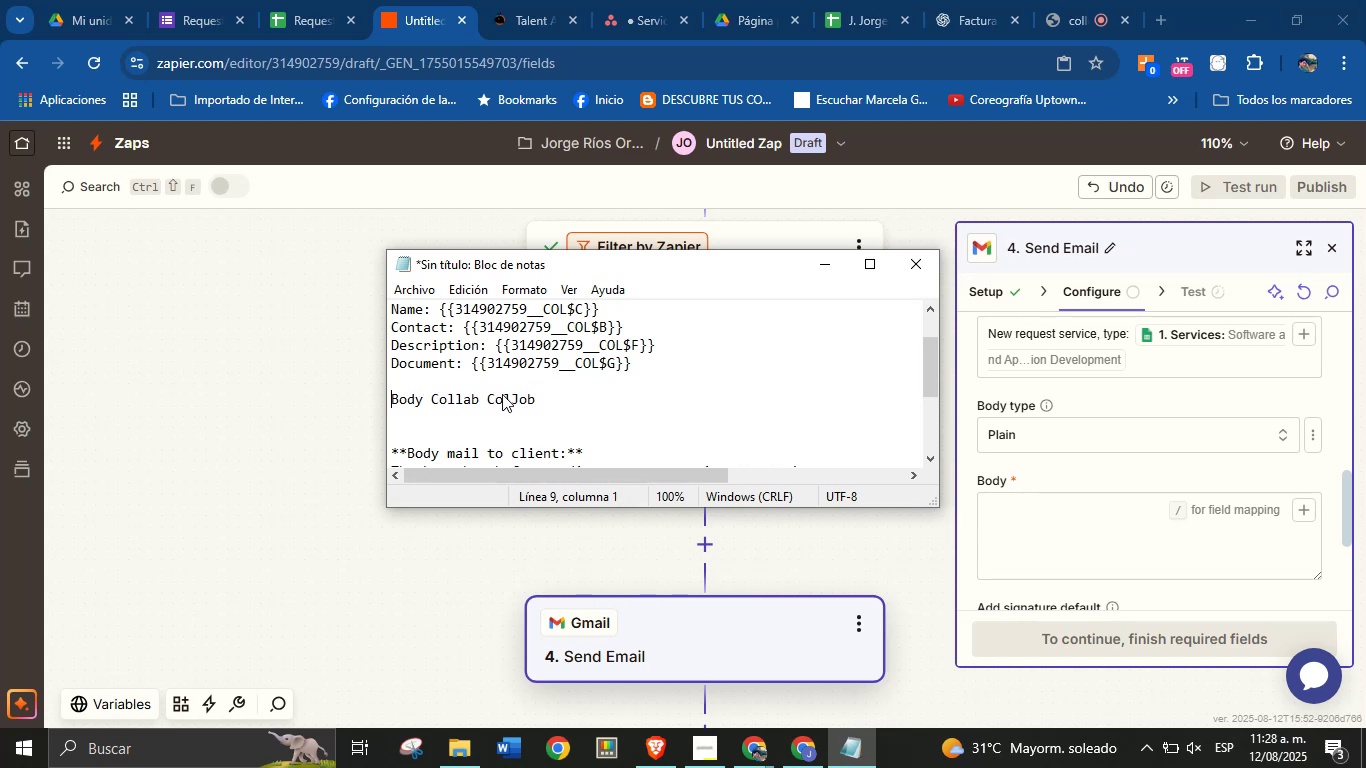 
key(Shift+Equal)
 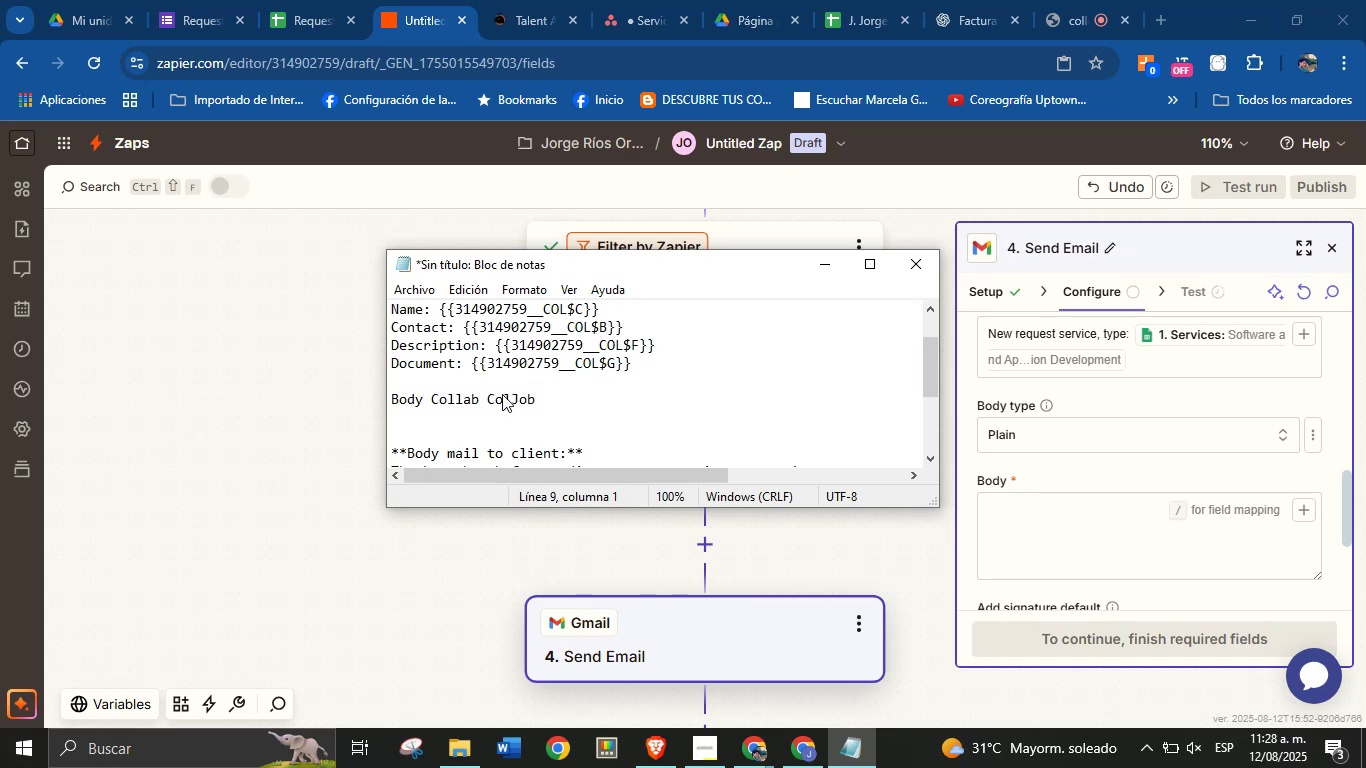 
key(Shift+Equal)
 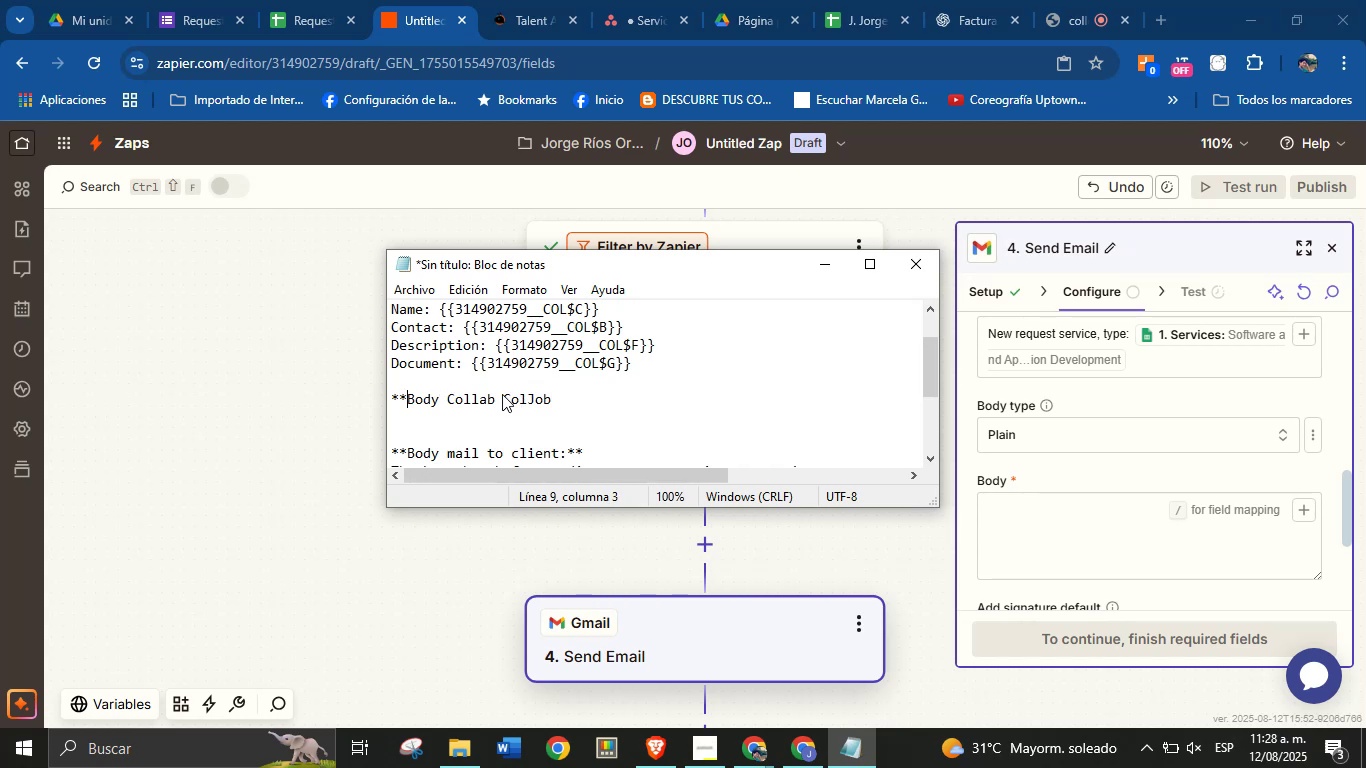 
hold_key(key=ArrowRight, duration=0.86)
 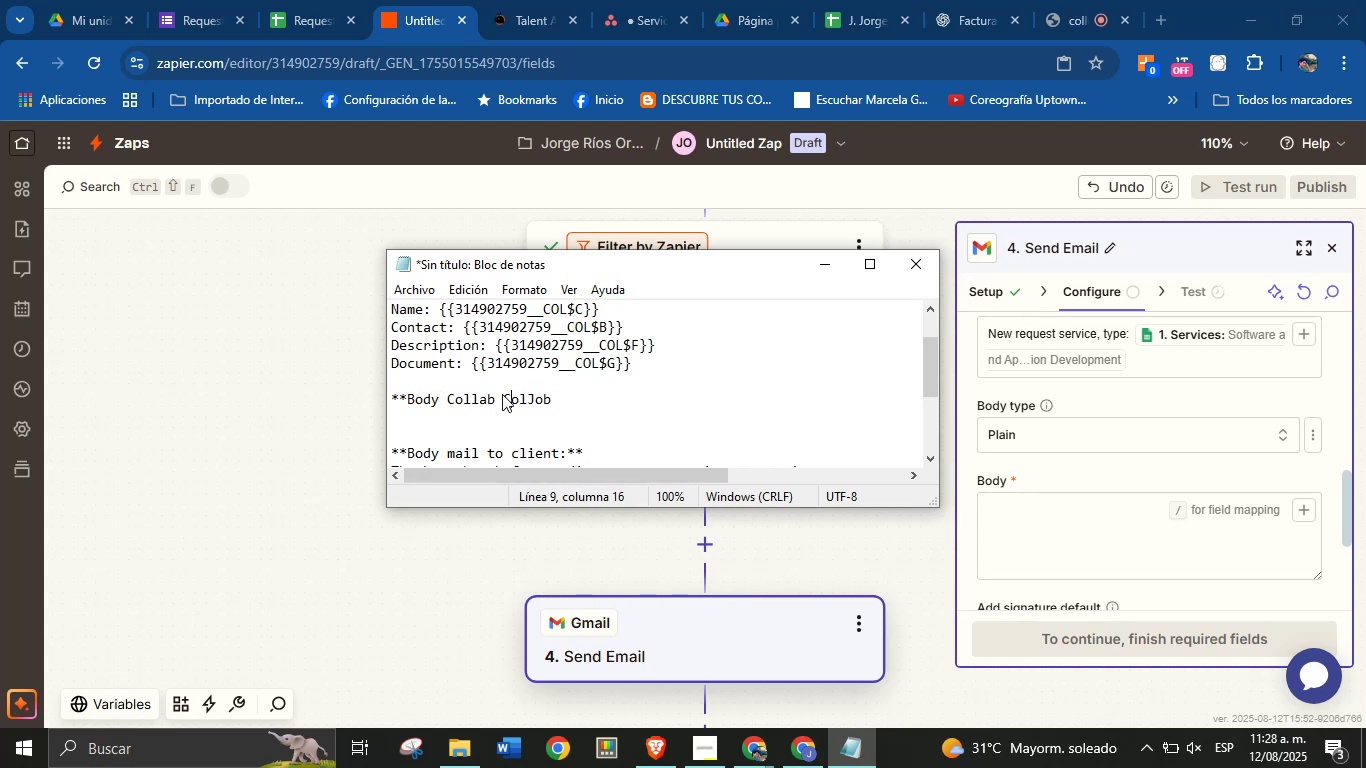 
key(ArrowRight)
 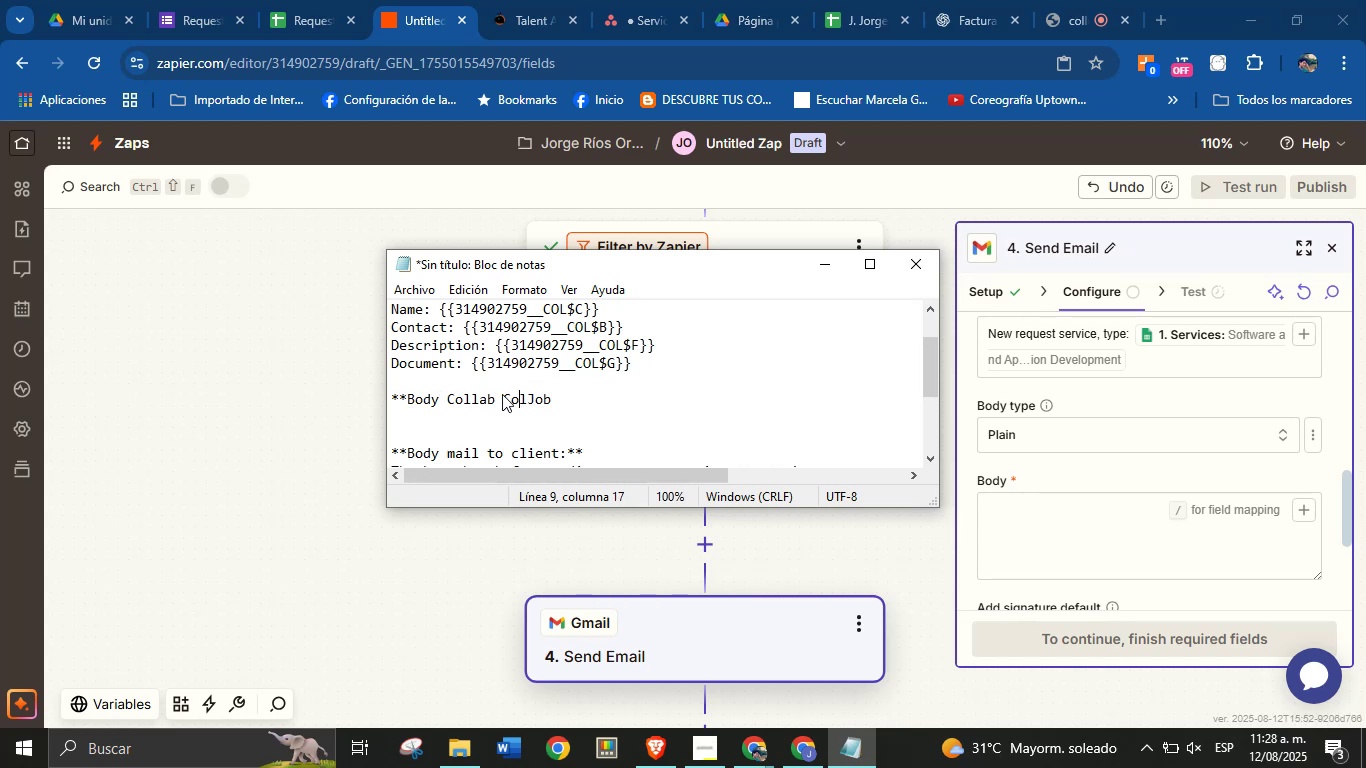 
key(ArrowRight)
 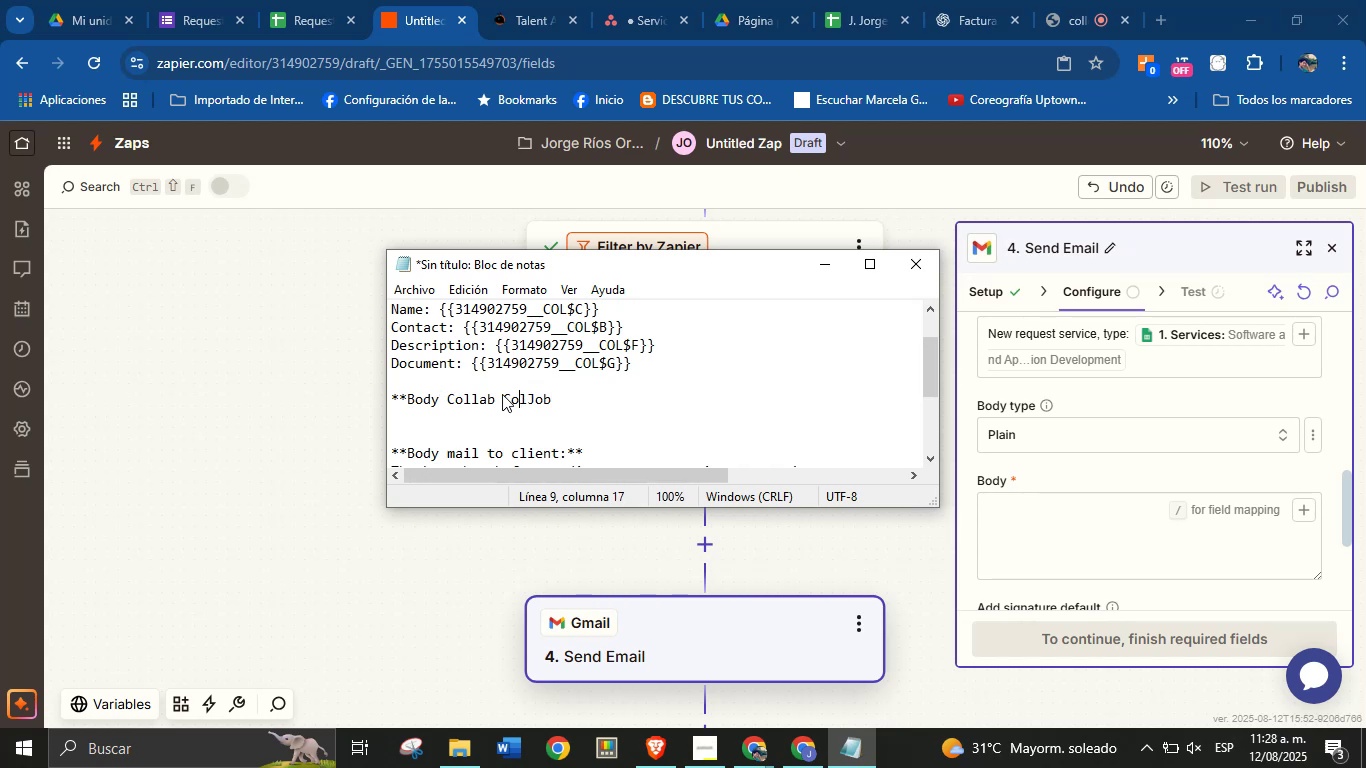 
key(ArrowRight)
 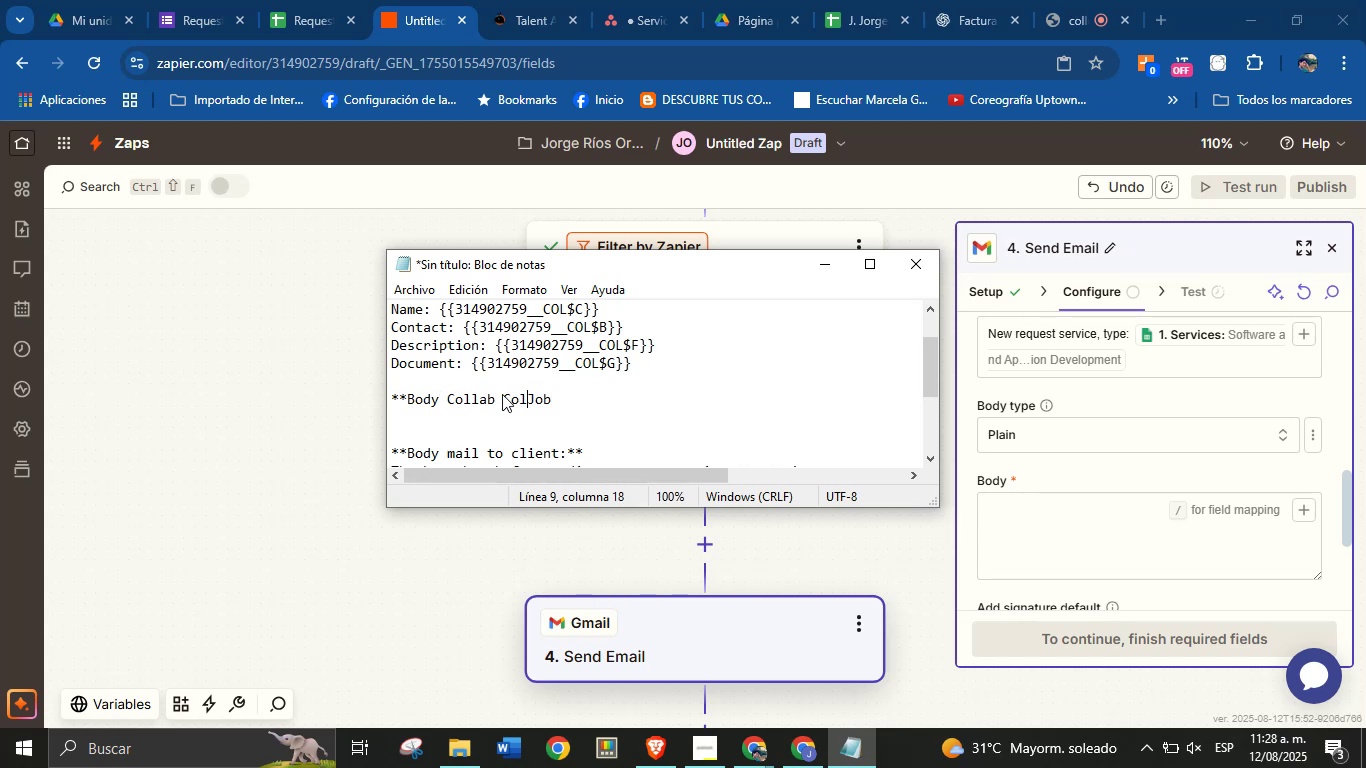 
key(ArrowRight)
 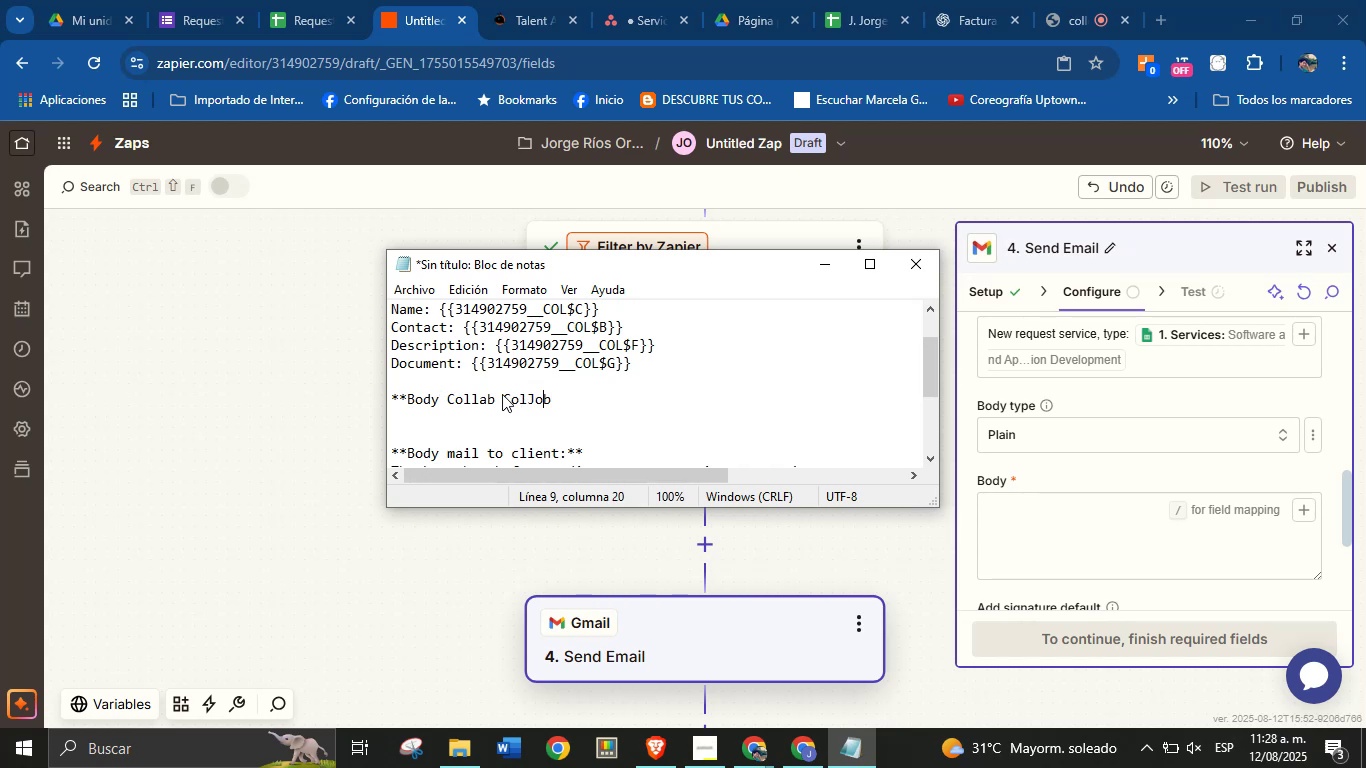 
key(ArrowRight)
 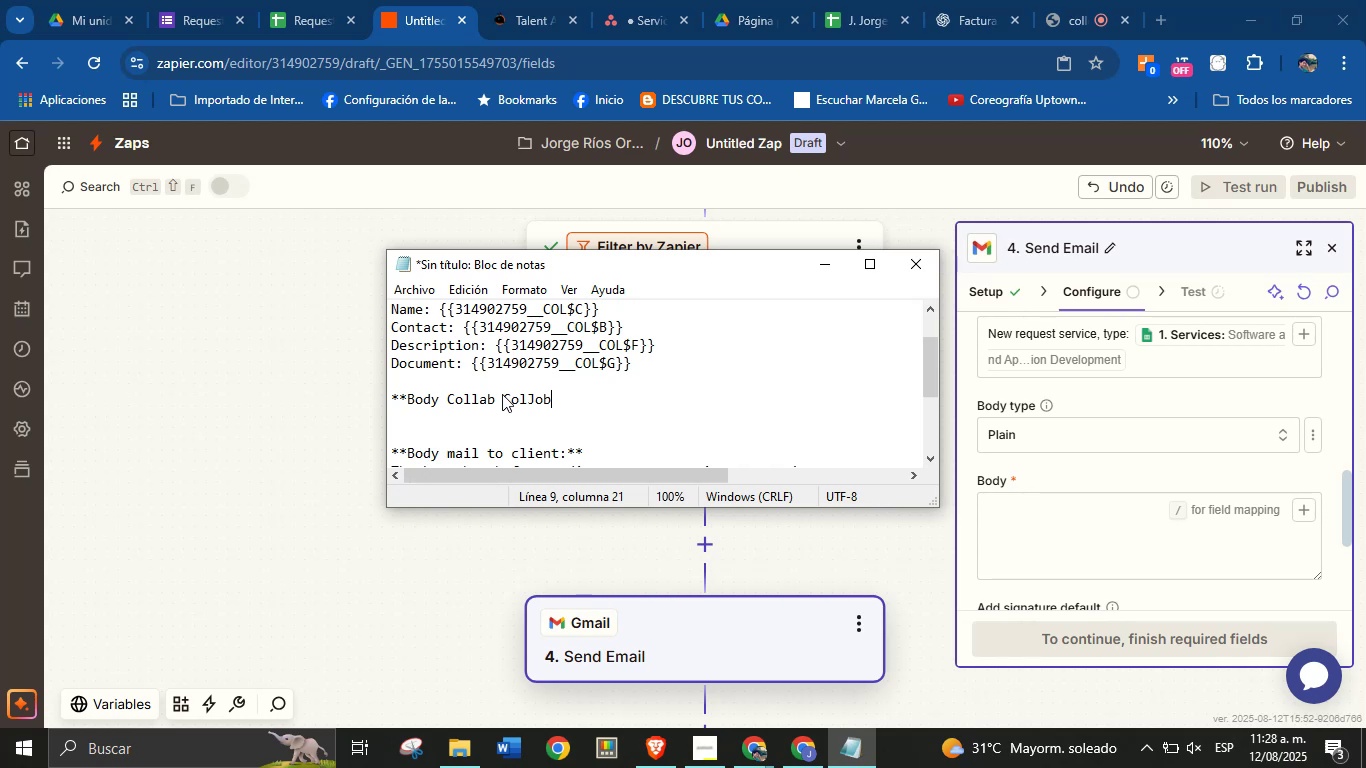 
key(Shift+Equal)
 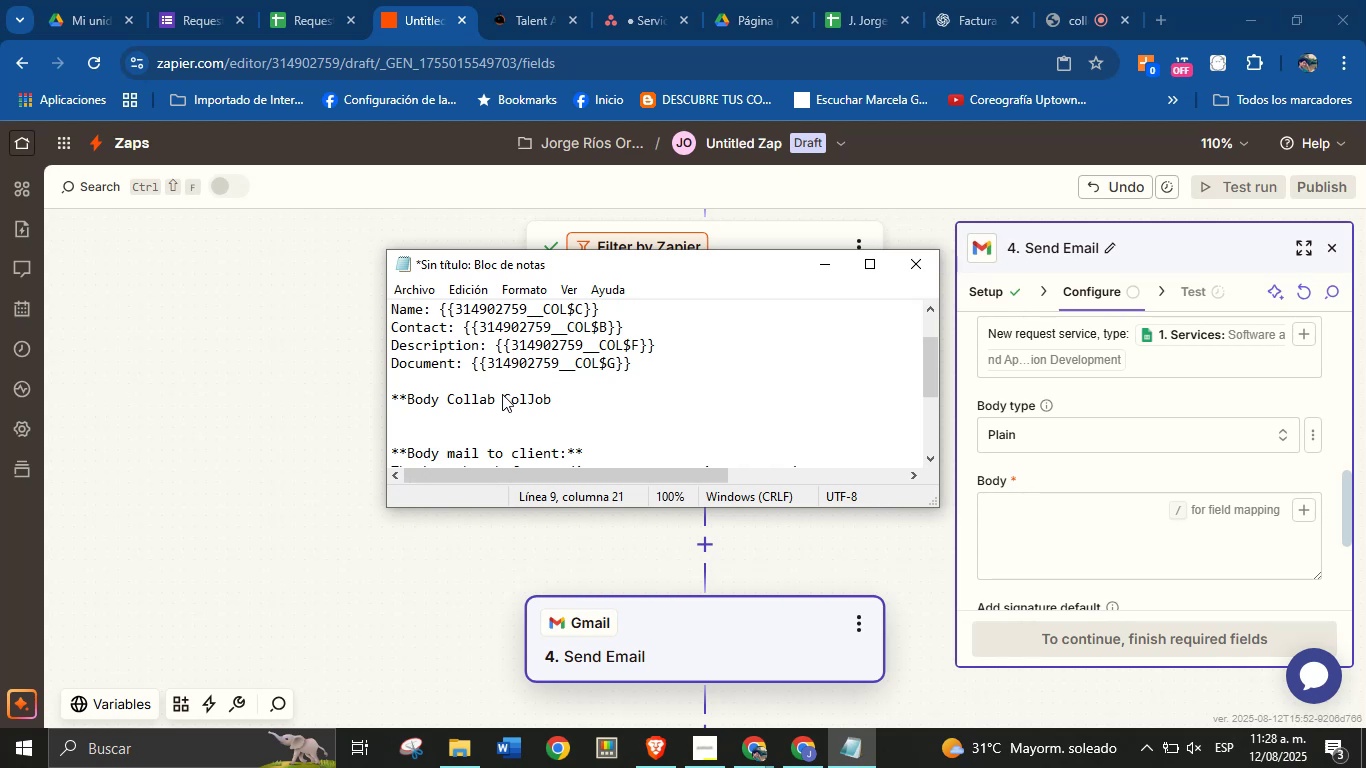 
key(Shift+Equal)
 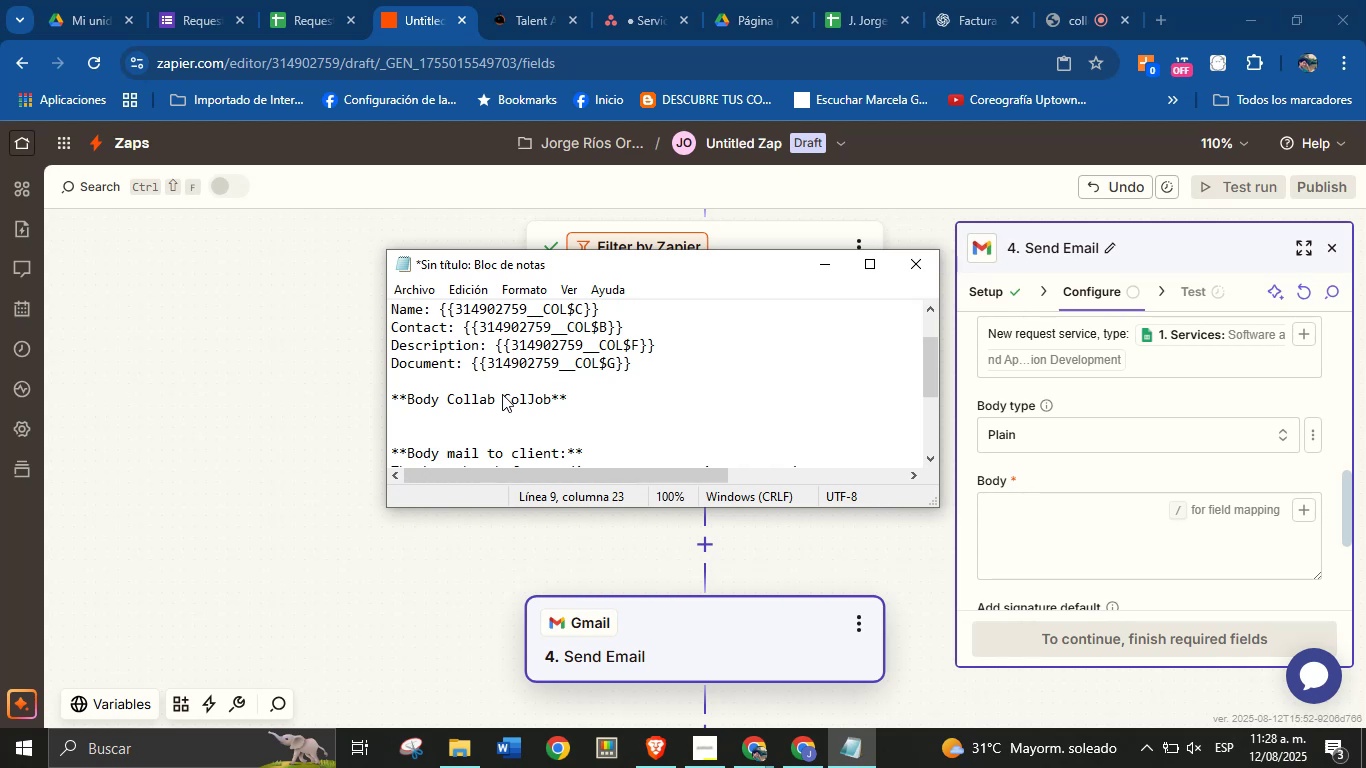 
key(ArrowLeft)
 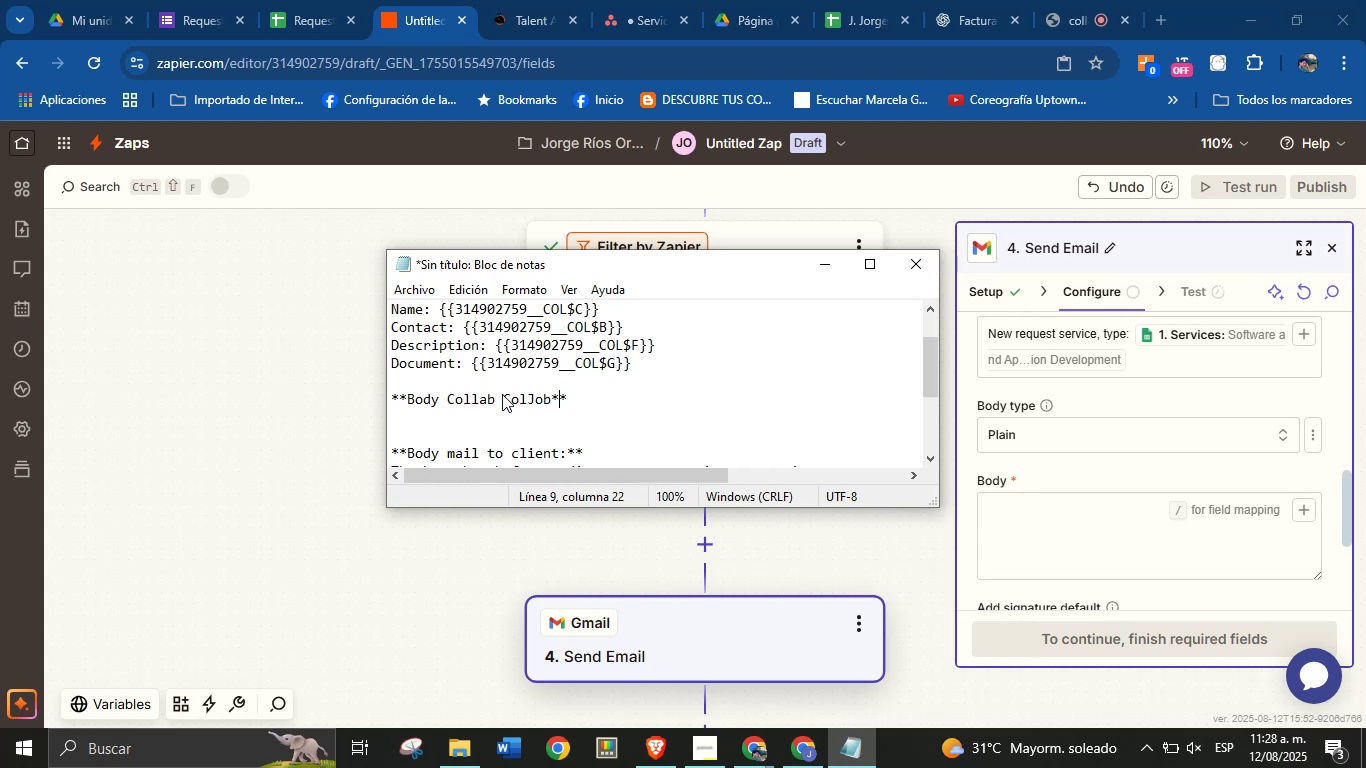 
key(ArrowLeft)
 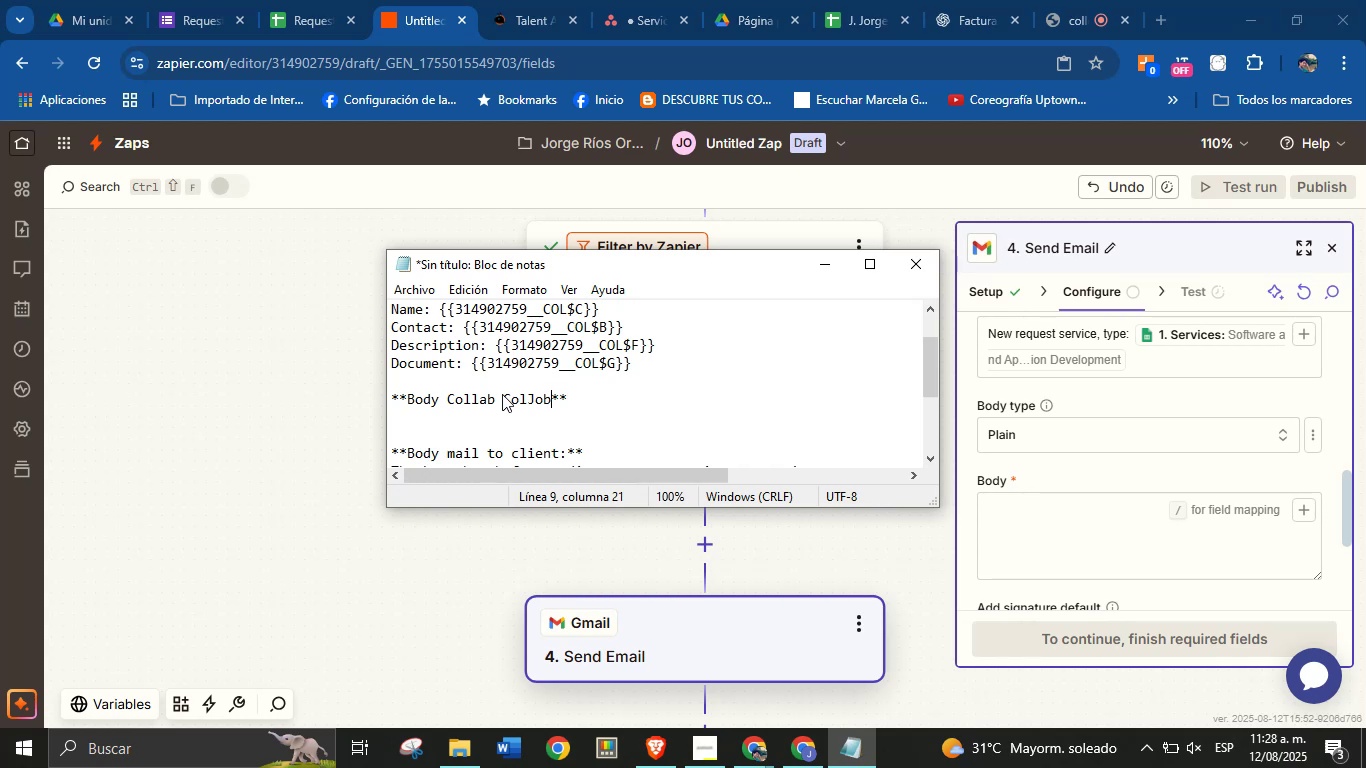 
key(Shift+Period)
 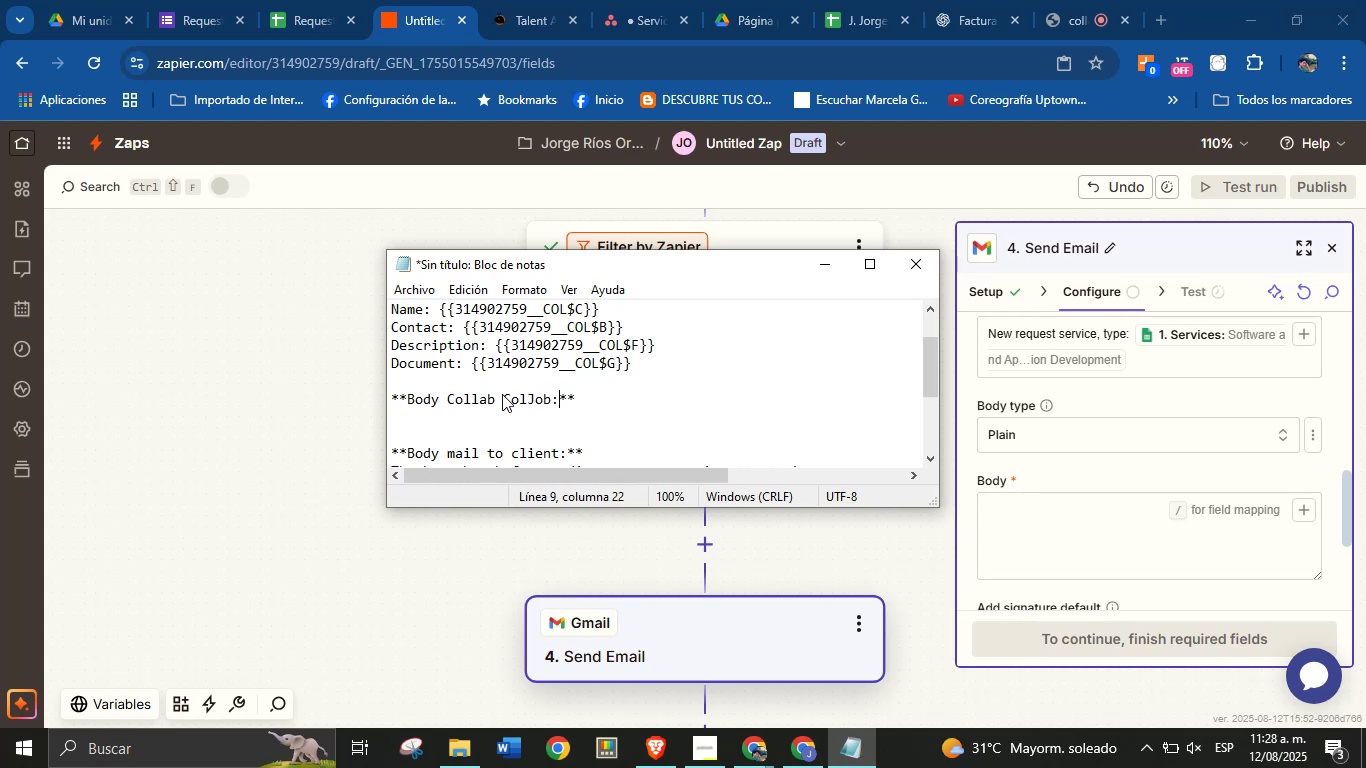 
key(ArrowRight)
 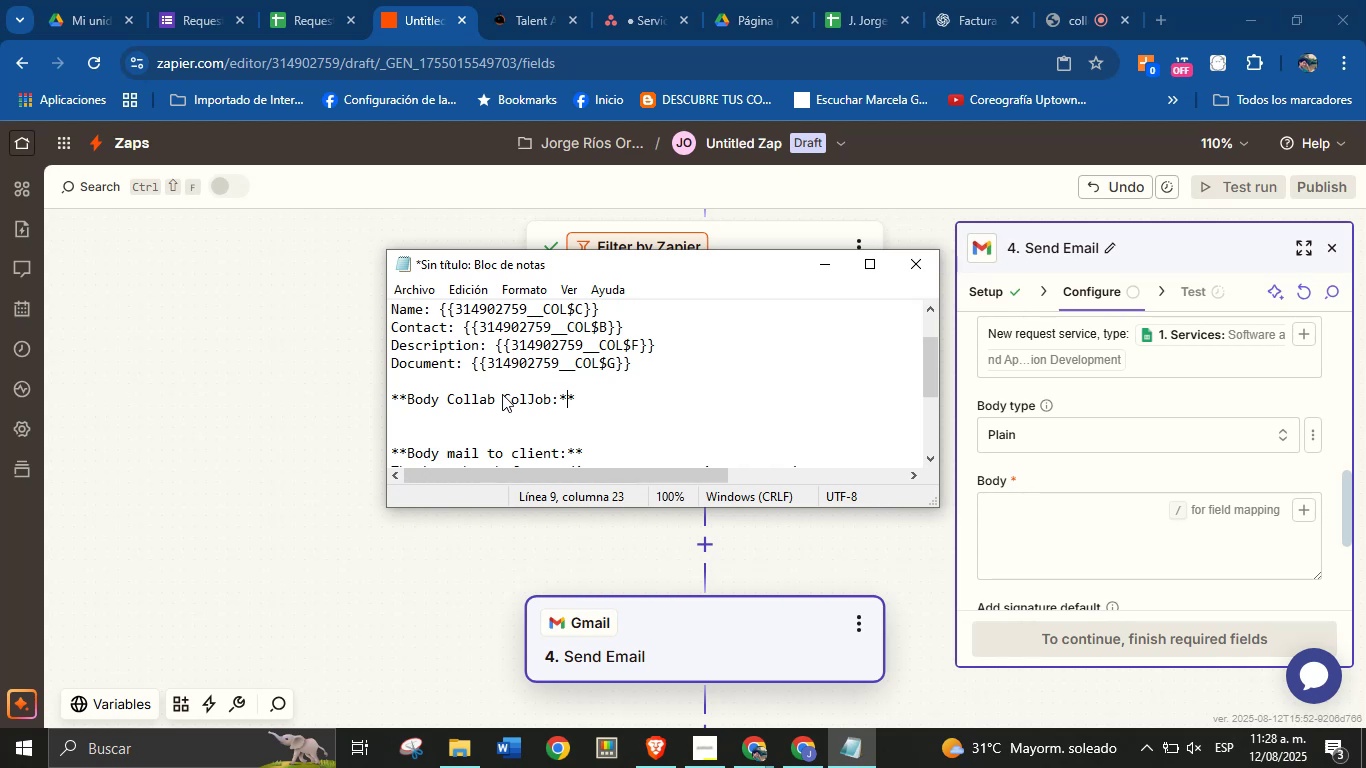 
key(ArrowRight)
 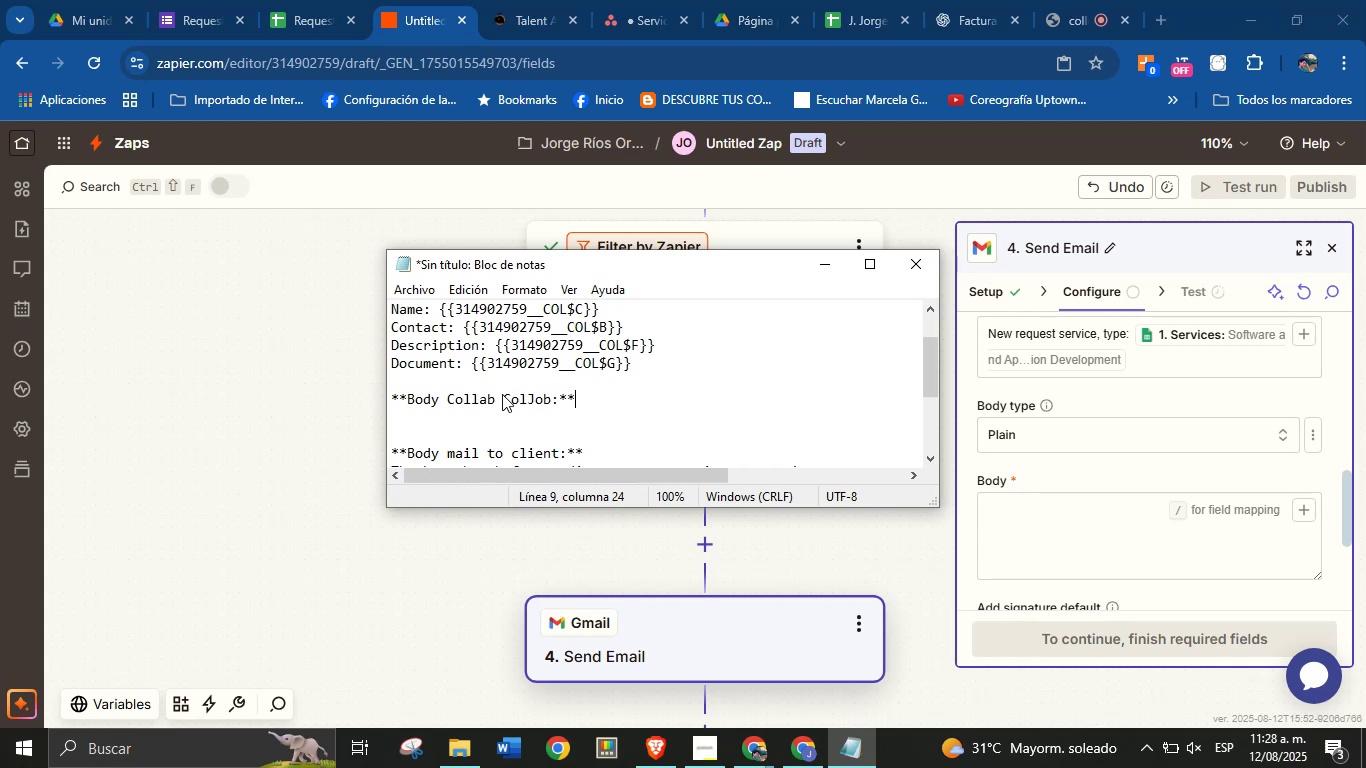 
key(Enter)
 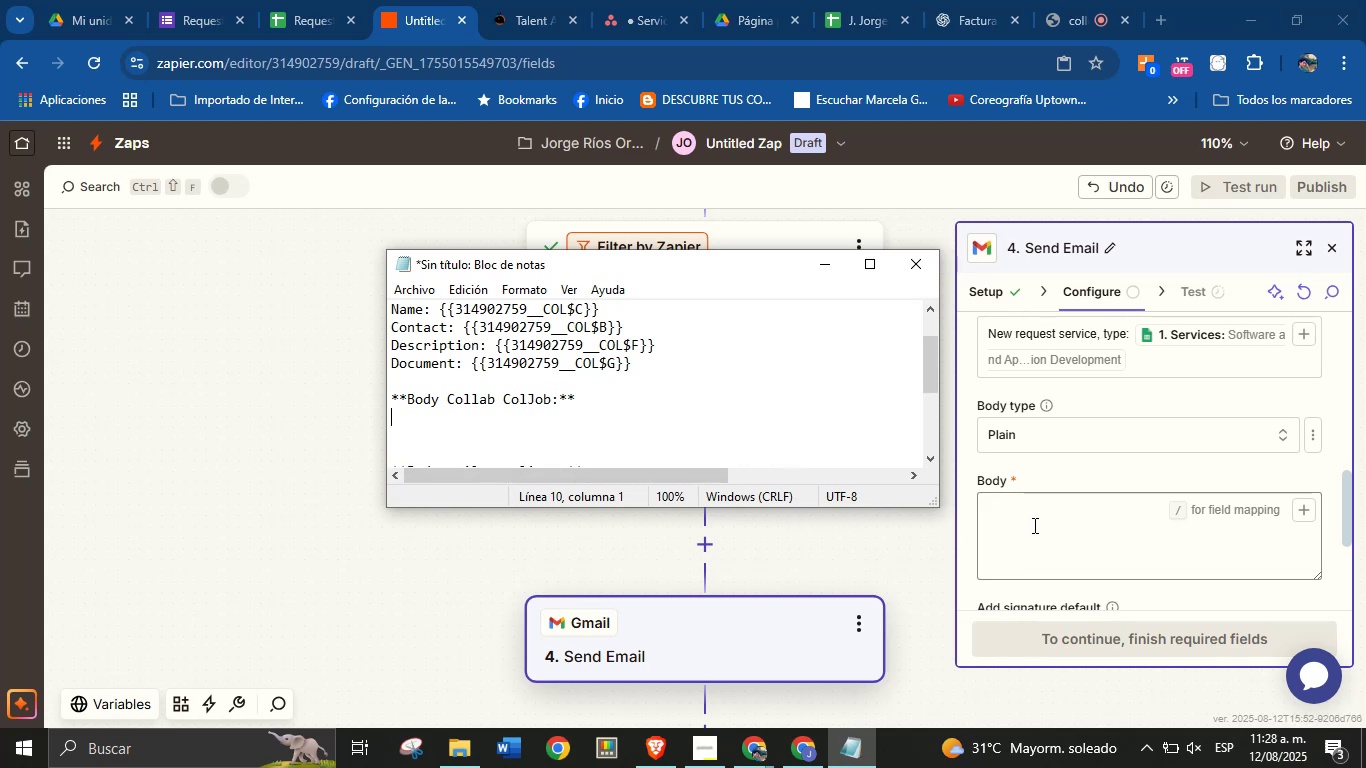 
left_click([1033, 519])
 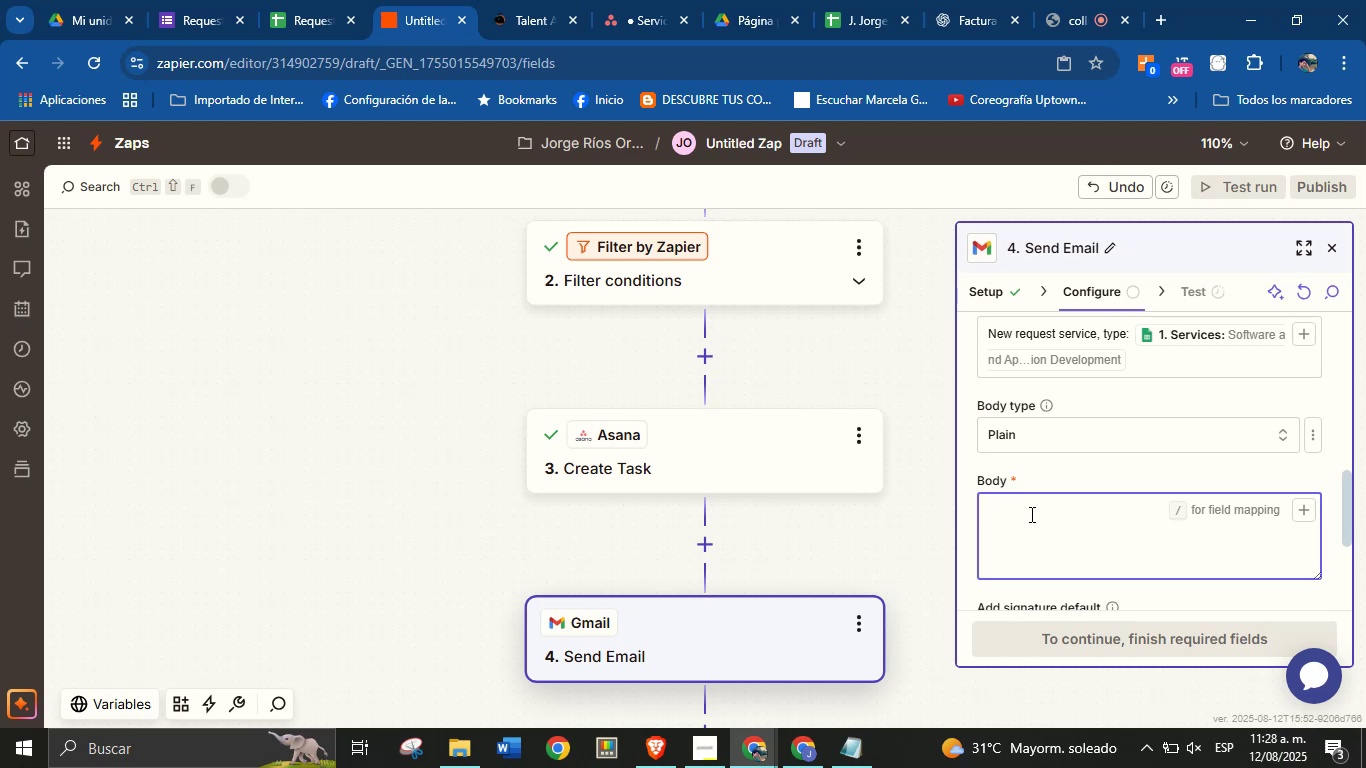 
wait(6.75)
 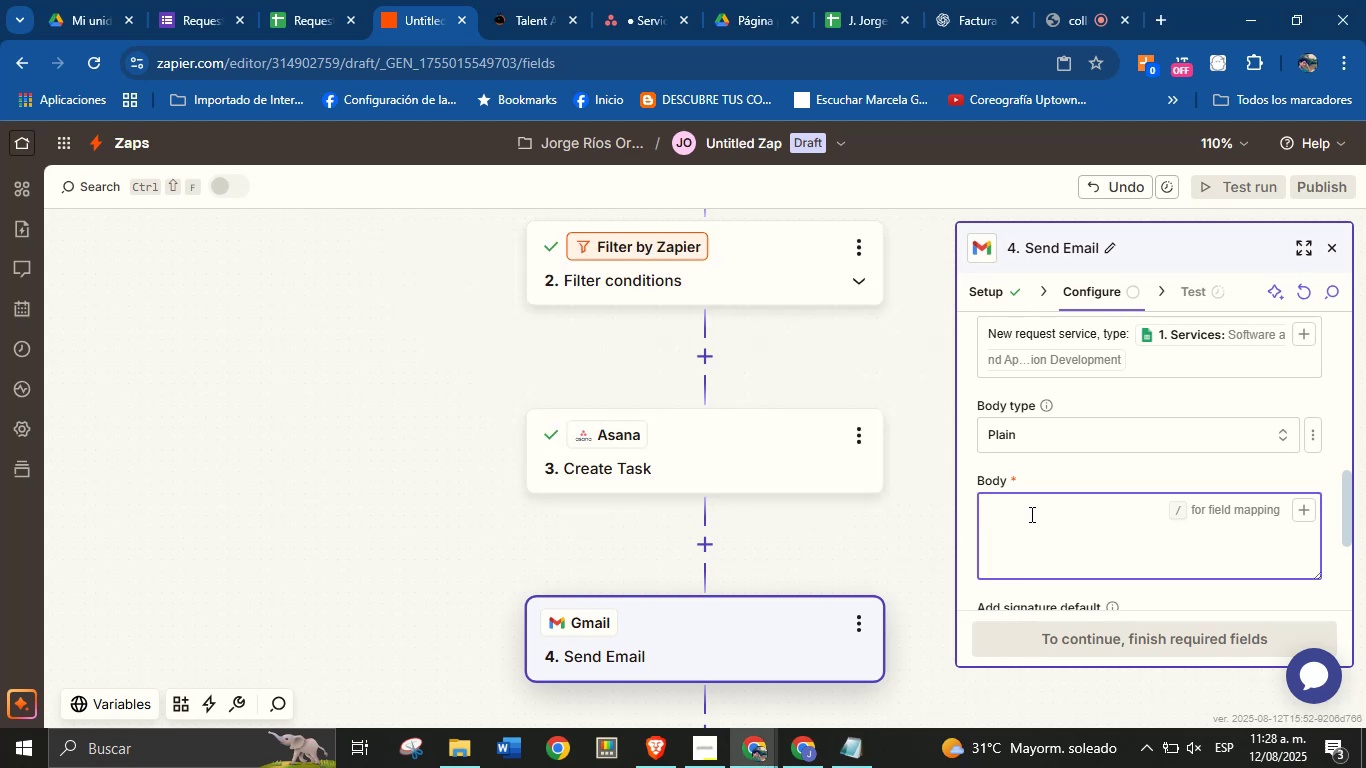 
type(Hello, )
 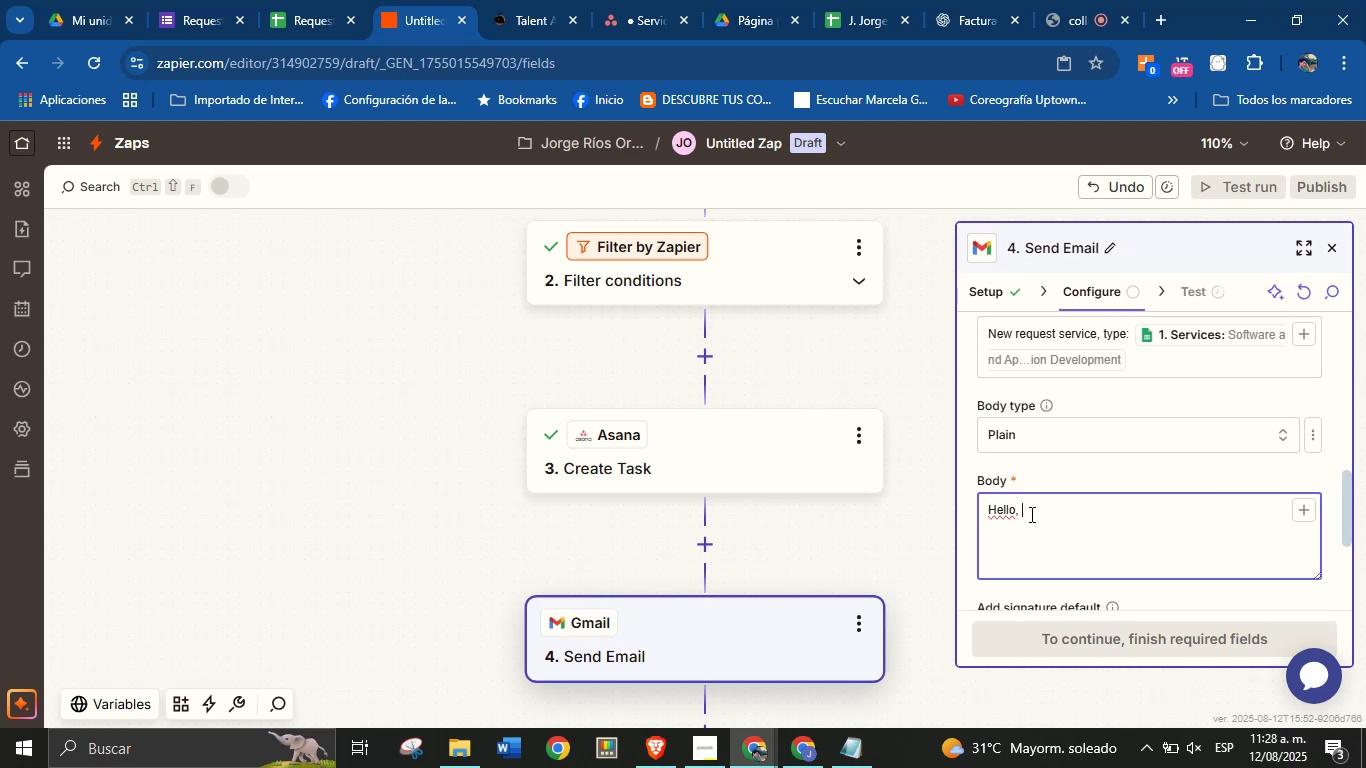 
key(Enter)
 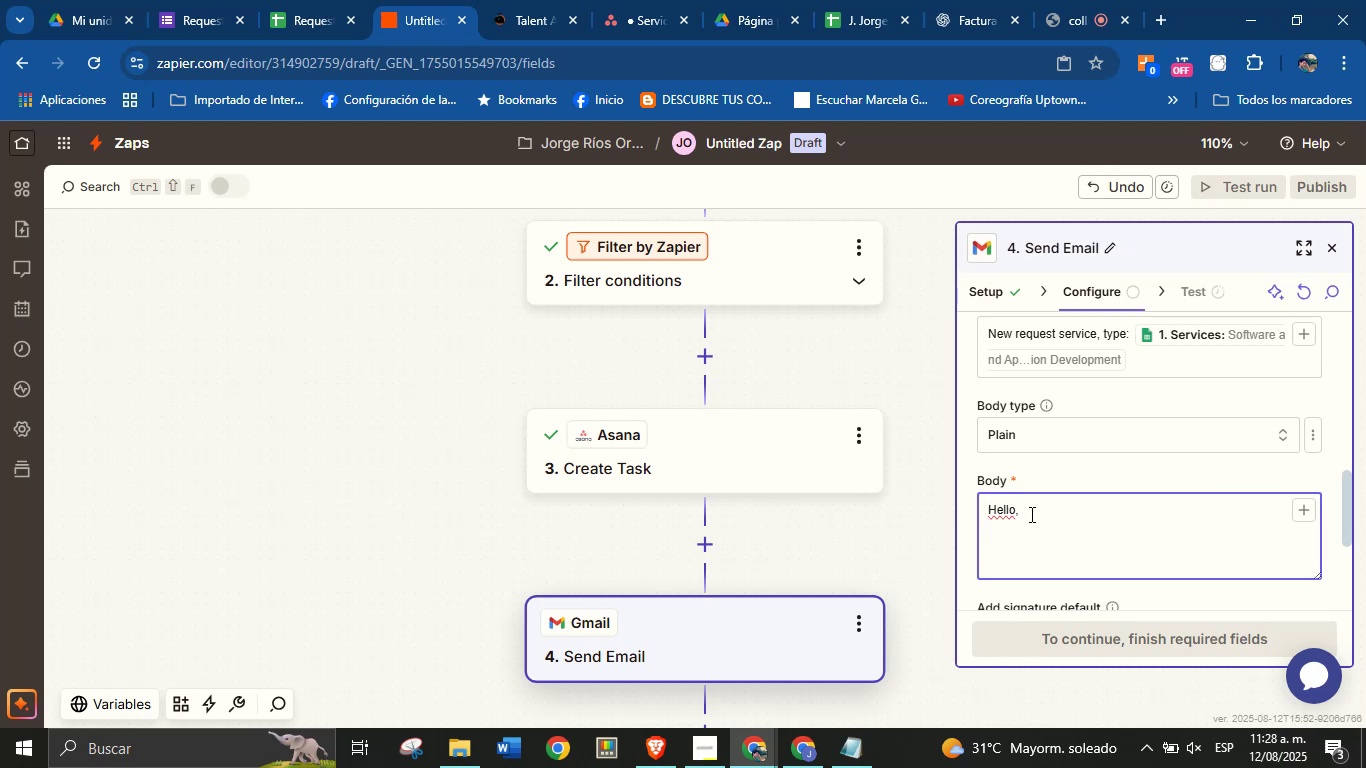 
type(THE)
key(Backspace)
key(Backspace)
type(here[s a new task for the )
 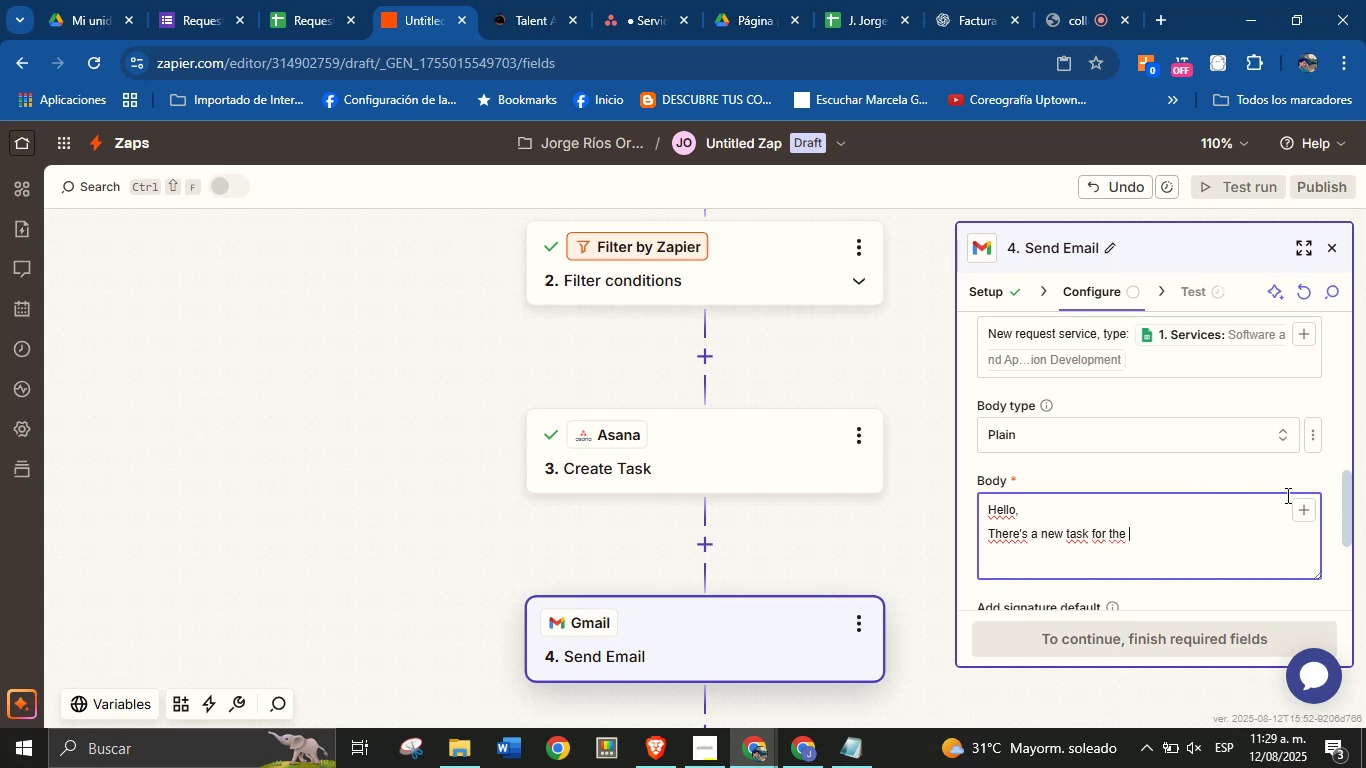 
left_click([1298, 508])
 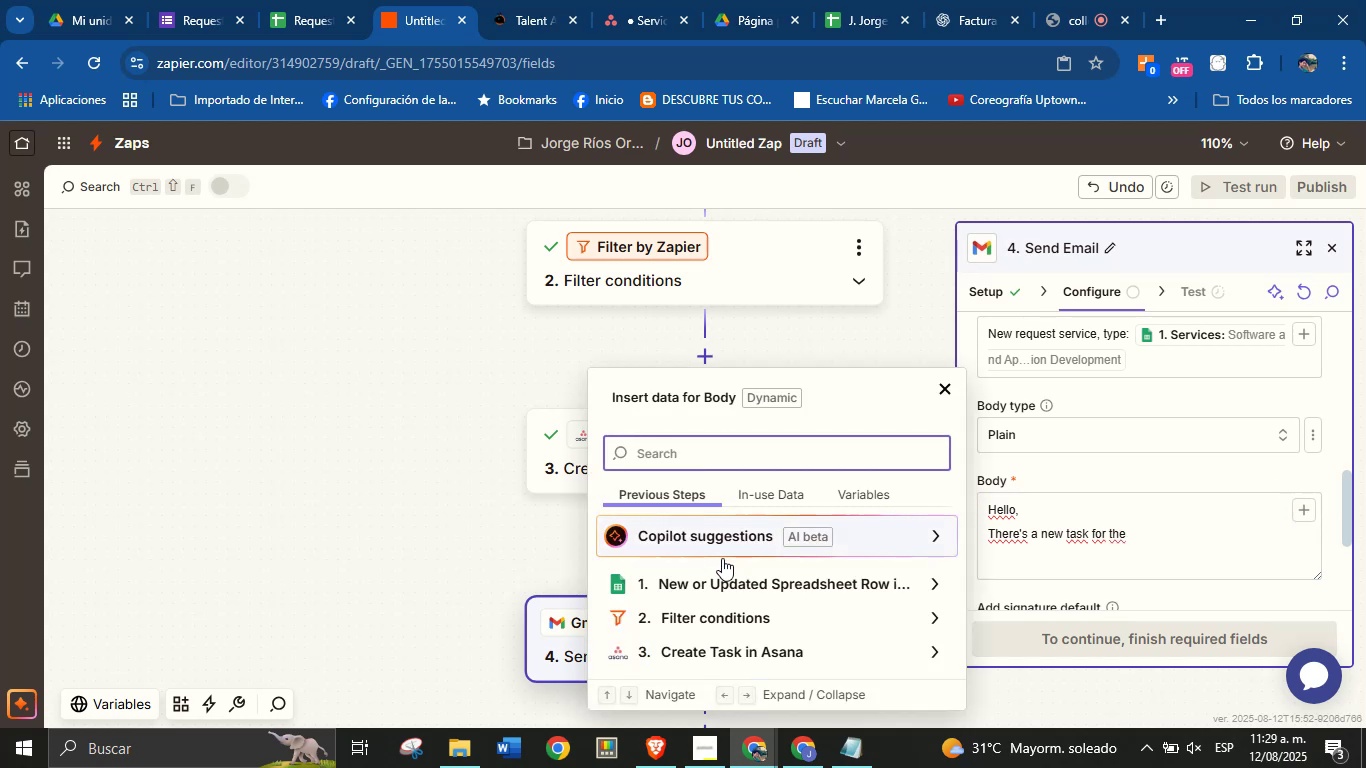 
left_click([752, 574])
 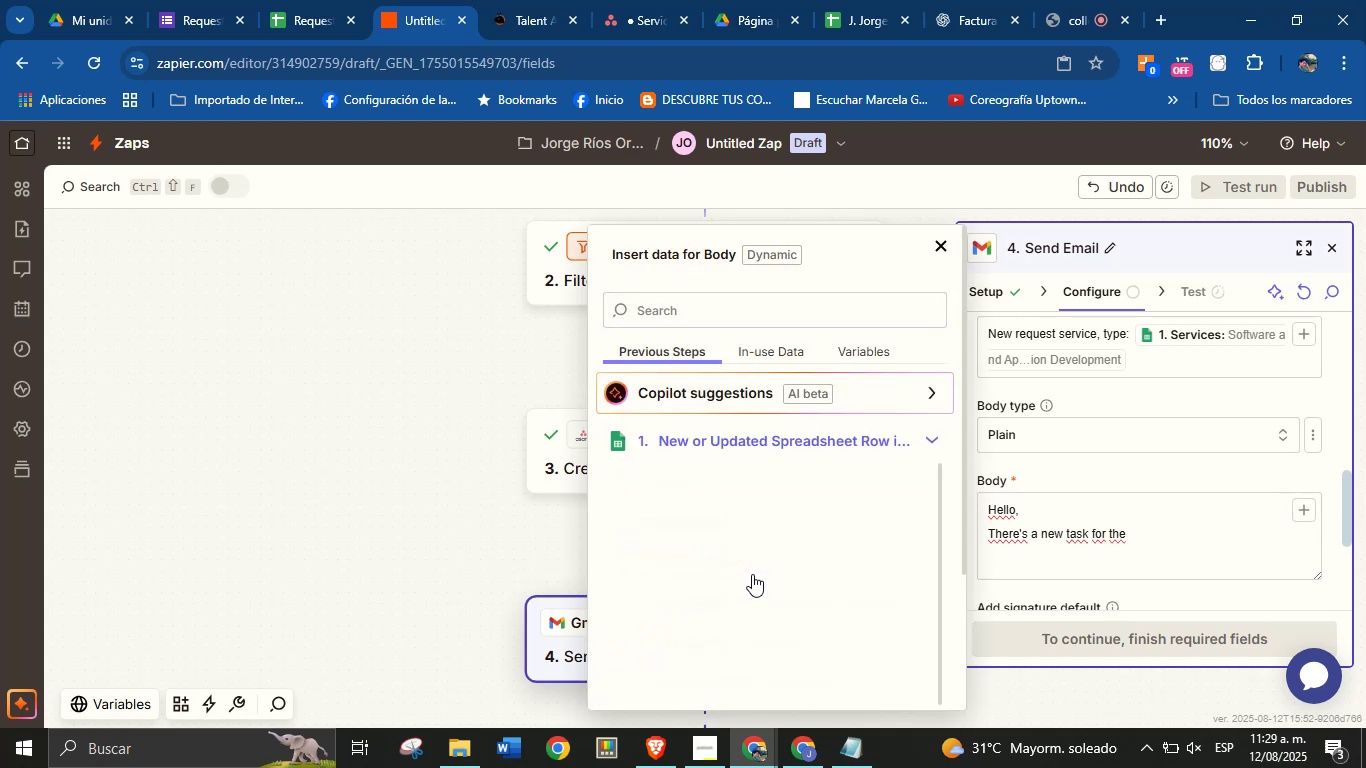 
mouse_move([773, 513])
 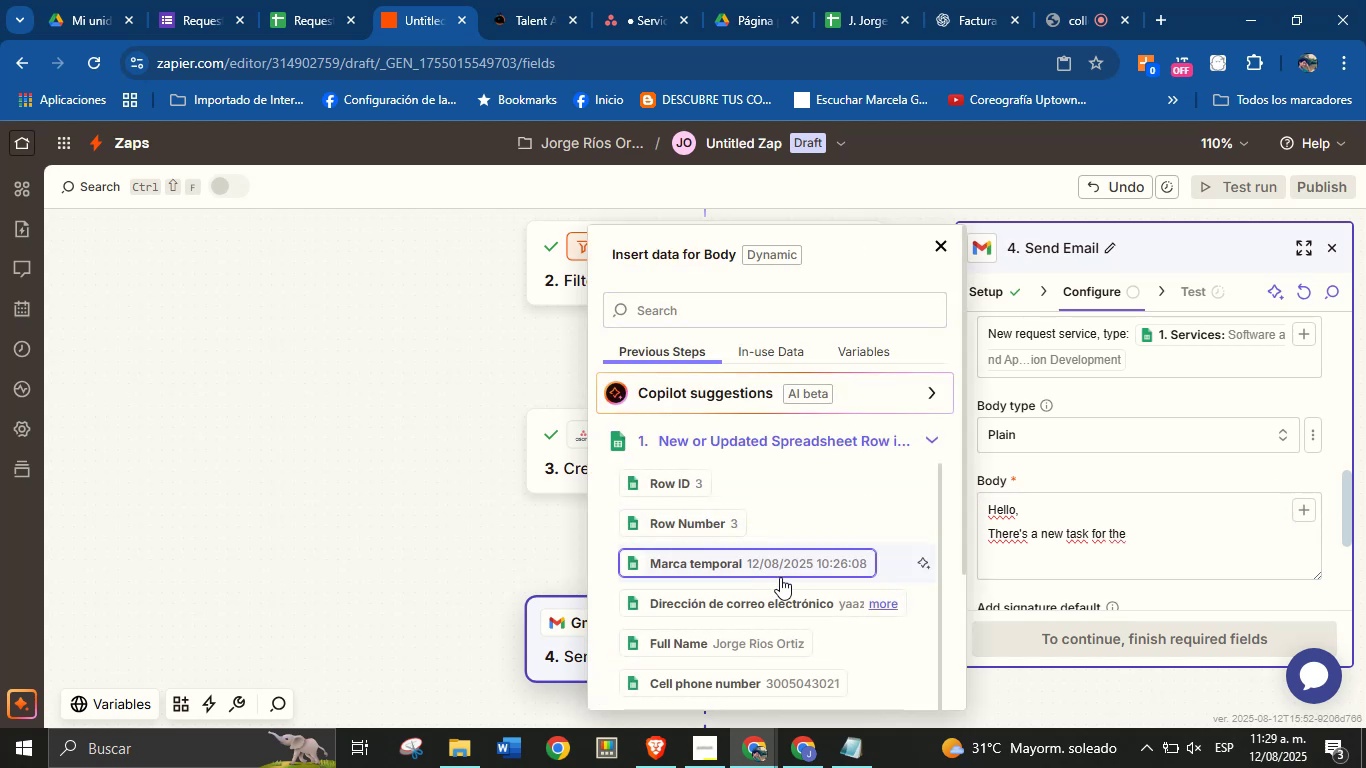 
scroll: coordinate [779, 580], scroll_direction: down, amount: 1.0
 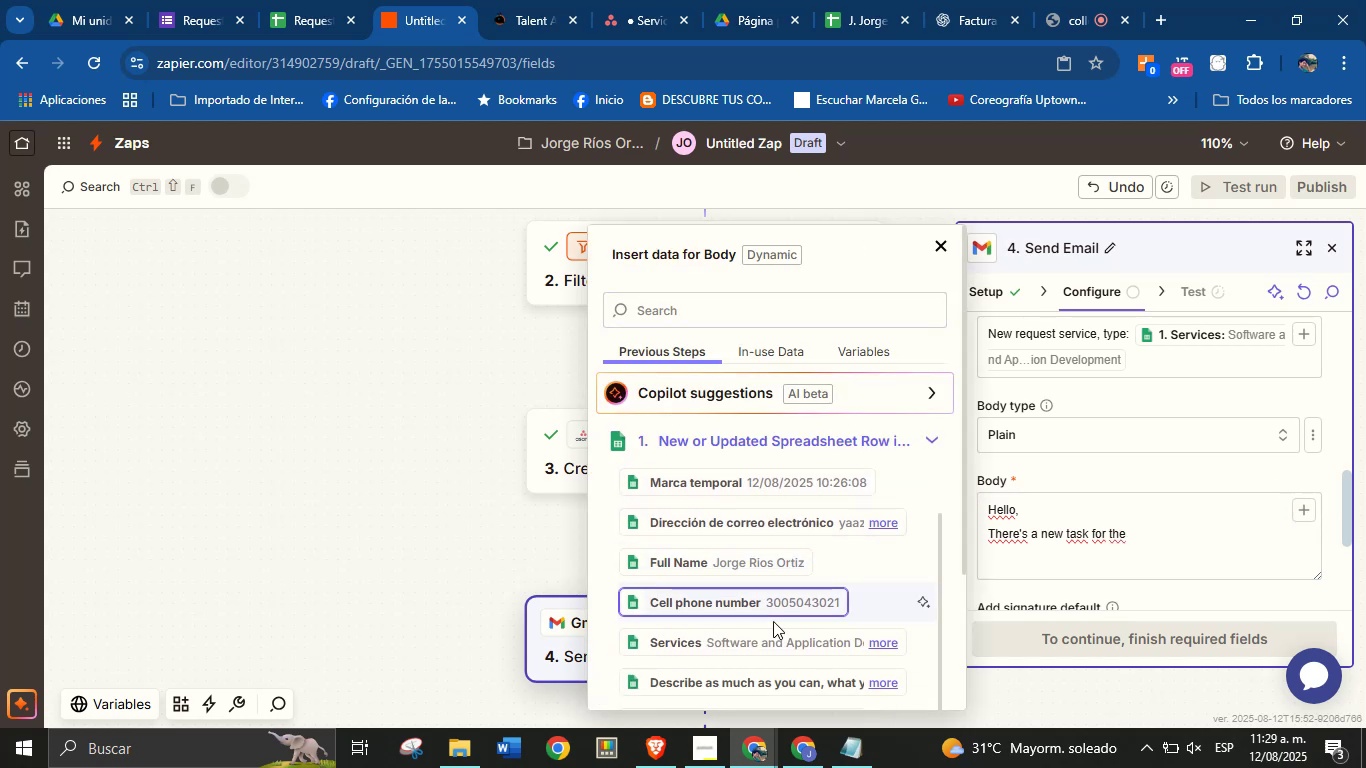 
left_click([770, 637])
 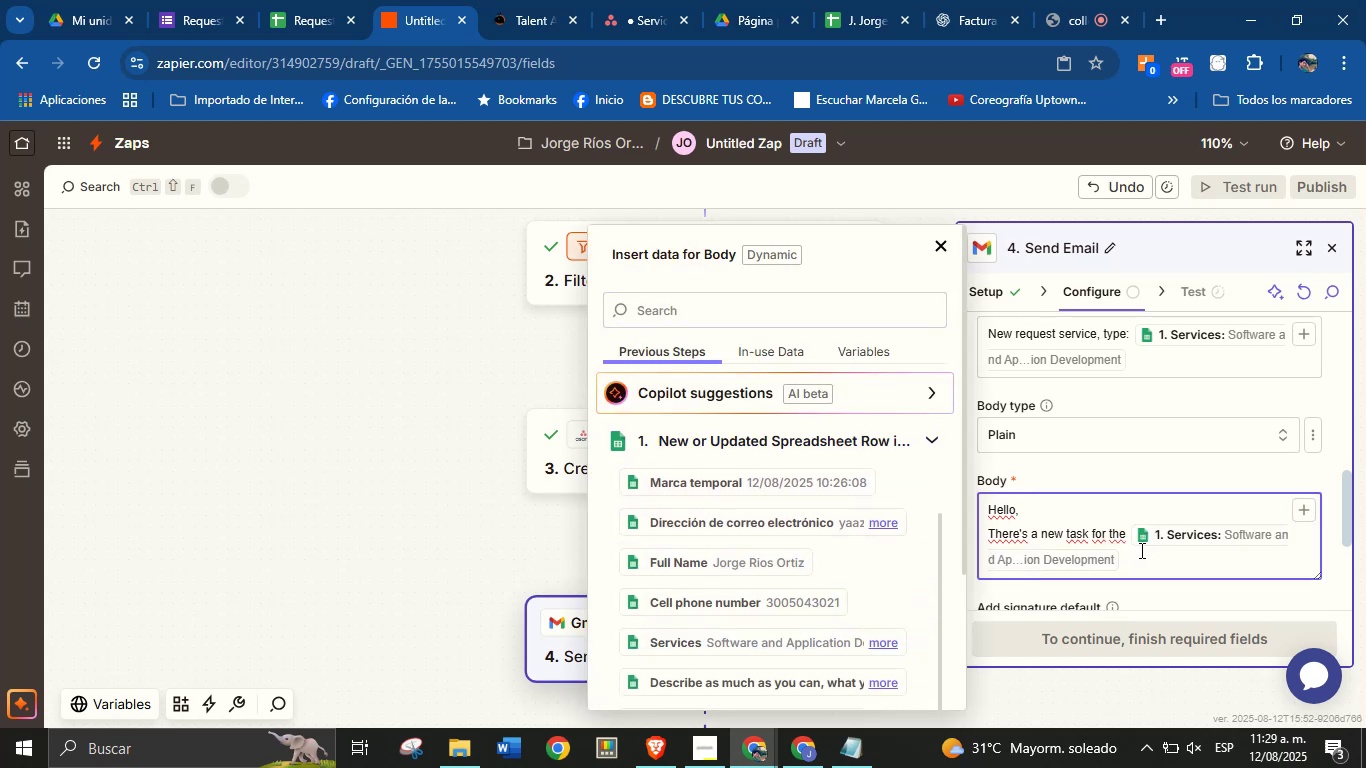 
type(service.)
 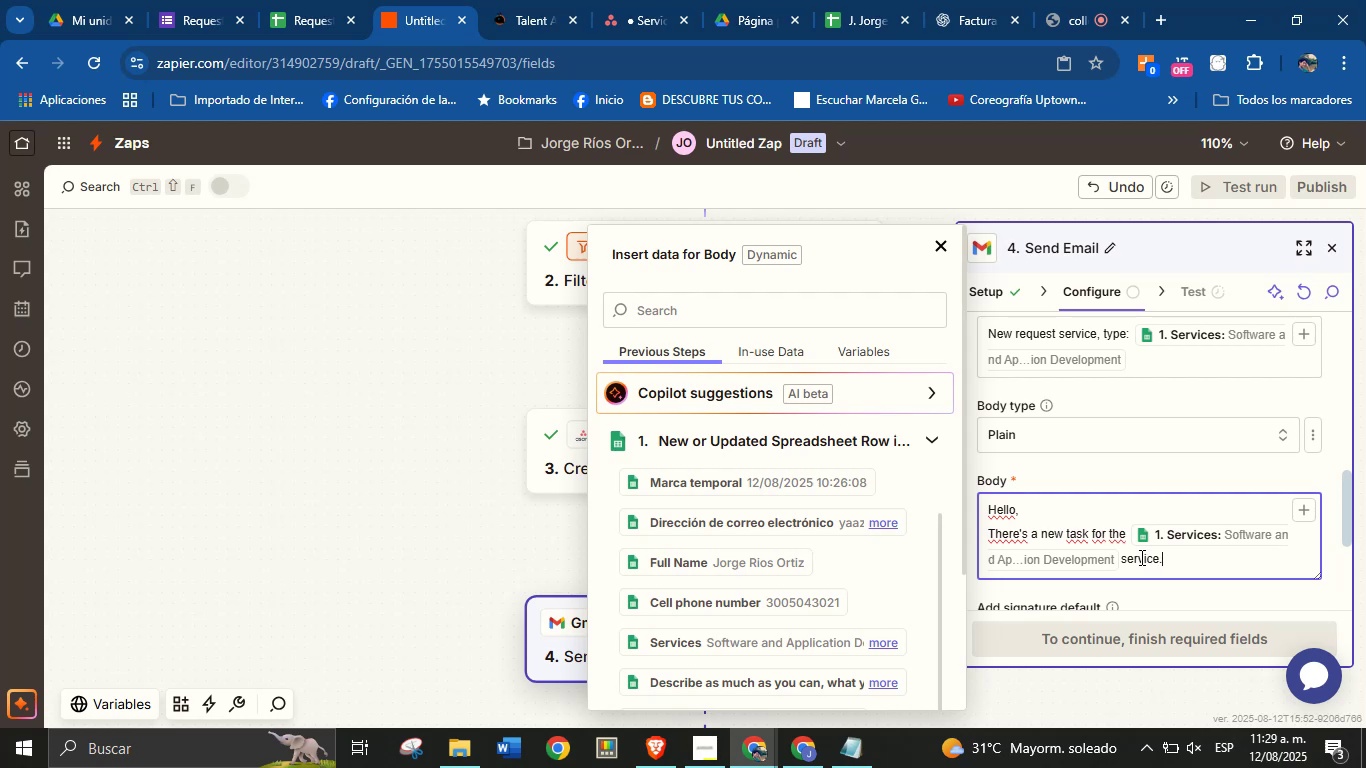 
key(Enter)
 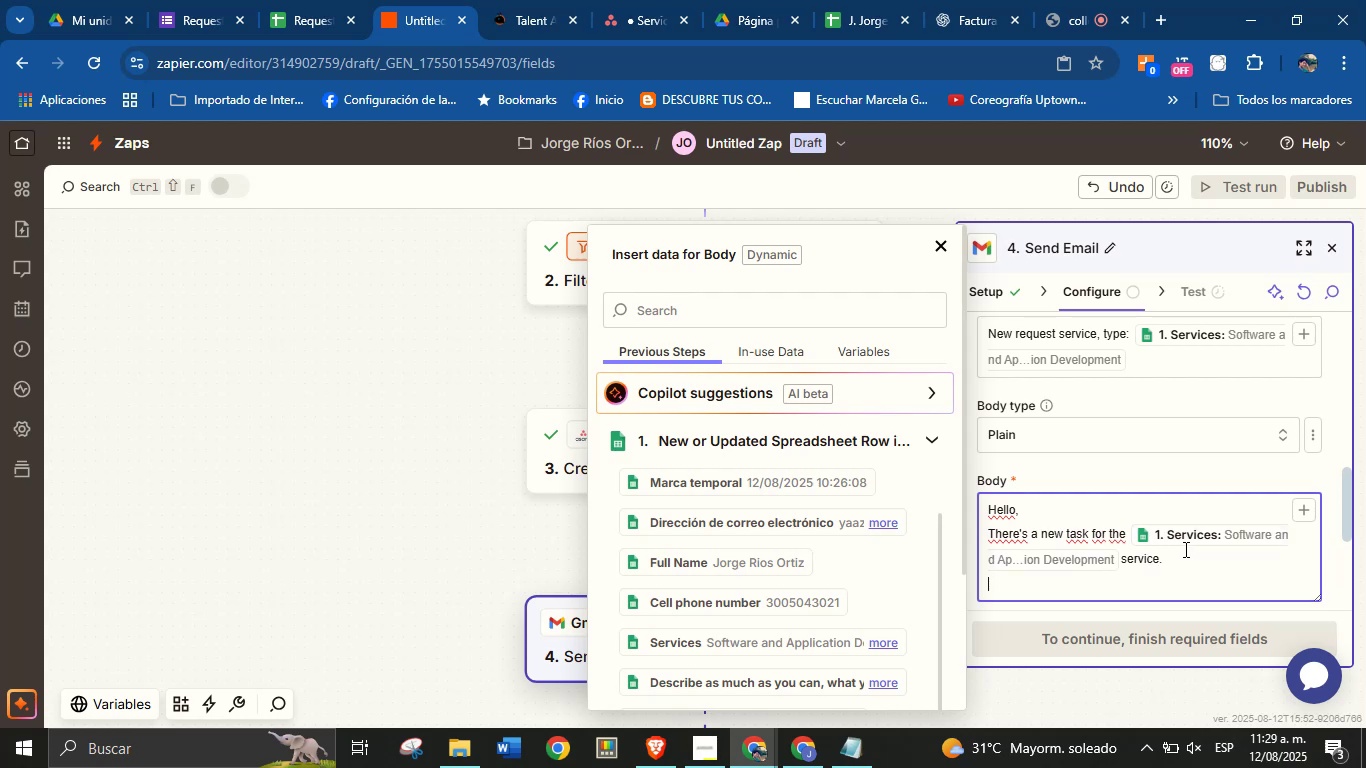 
wait(7.59)
 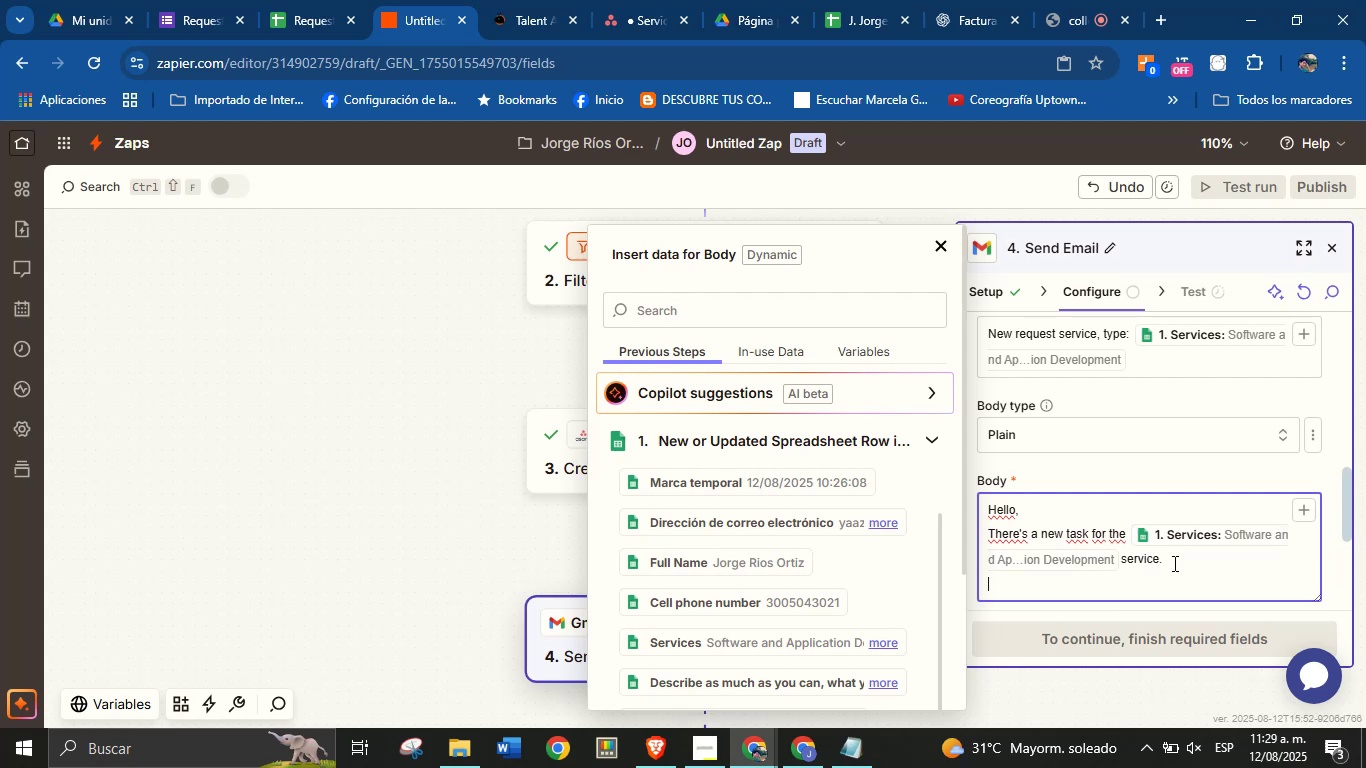 
type(check it now in> )
 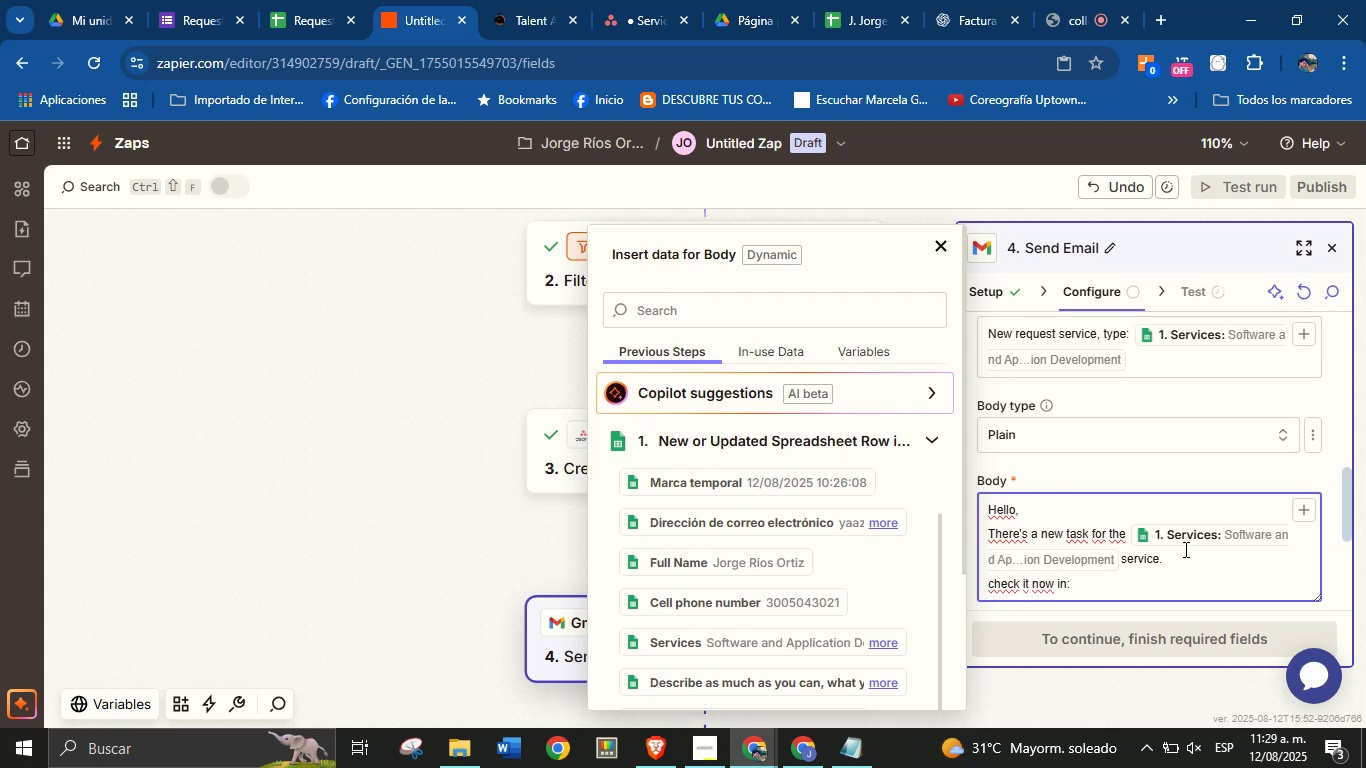 
scroll: coordinate [1179, 541], scroll_direction: down, amount: 1.0
 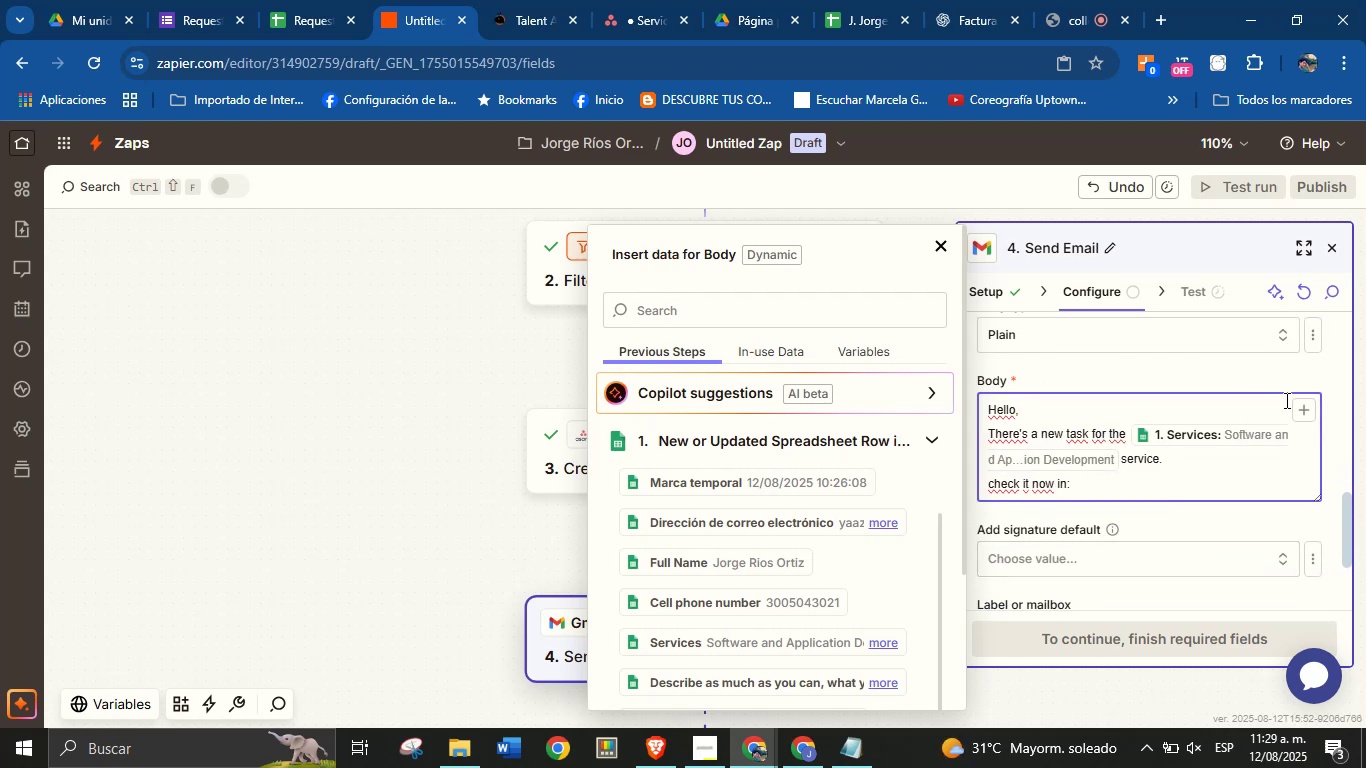 
left_click([1299, 410])
 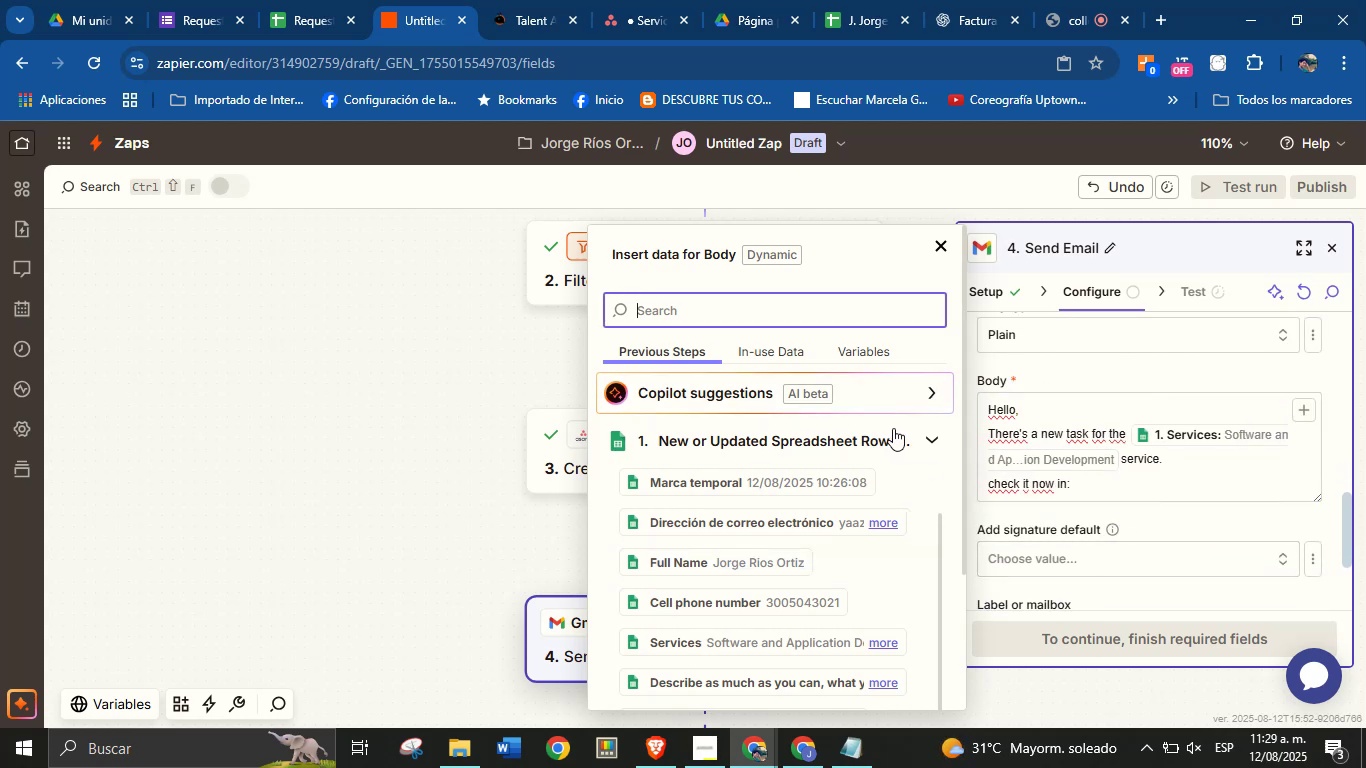 
left_click([925, 432])
 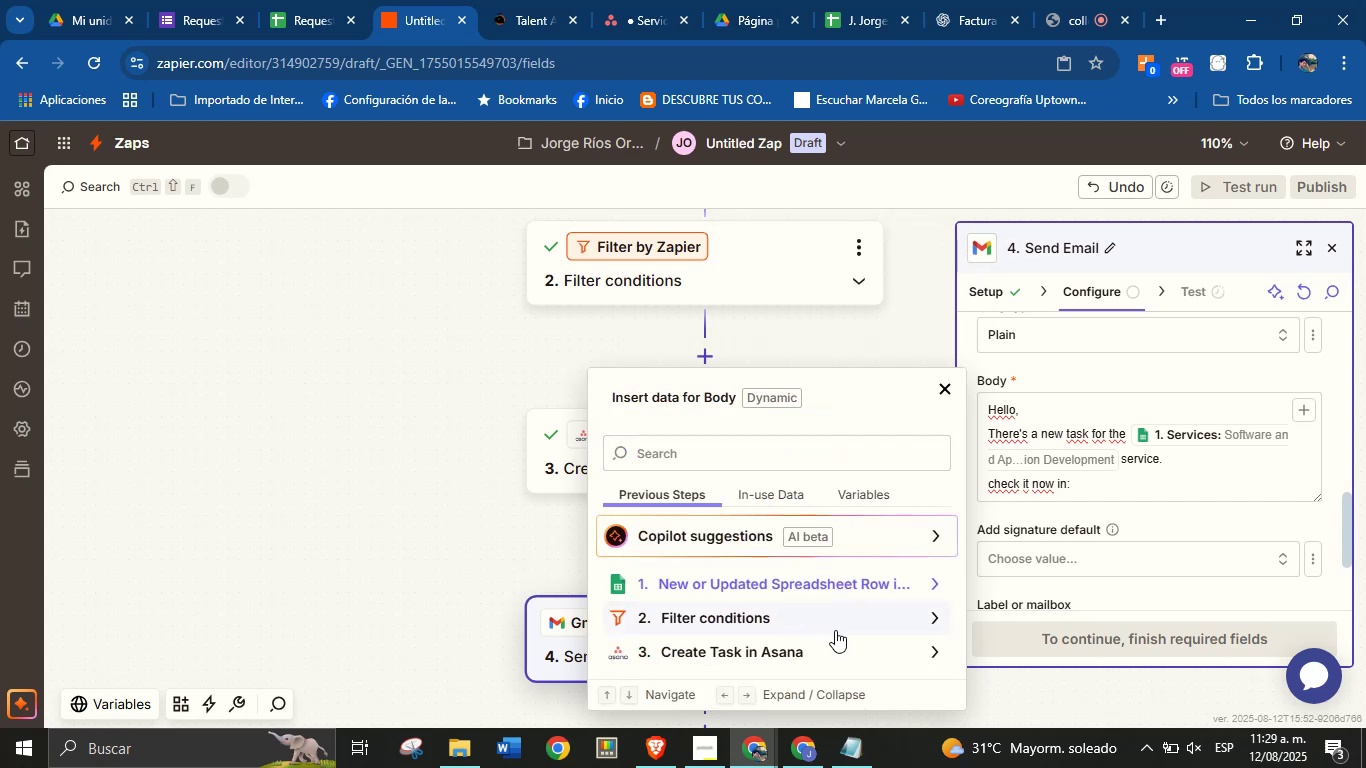 
left_click([845, 639])
 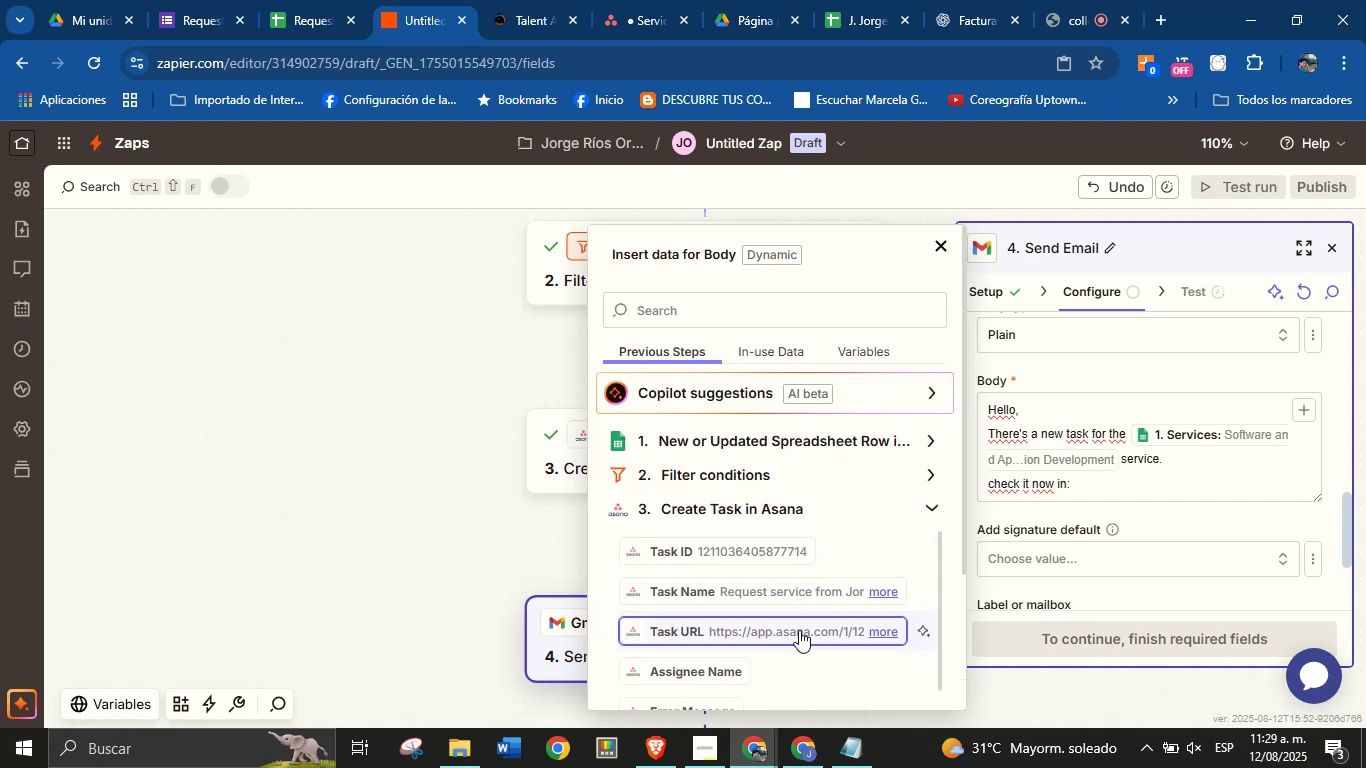 
left_click([800, 635])
 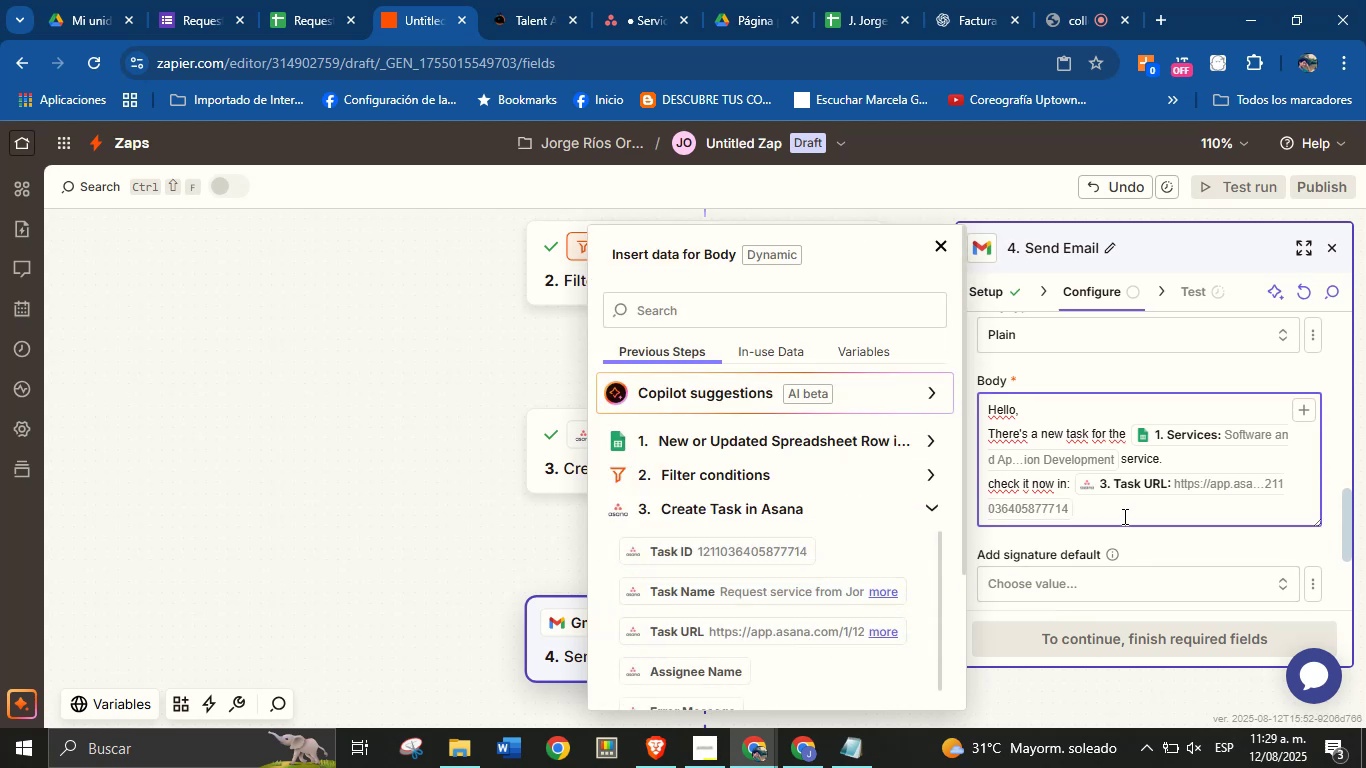 
left_click([1123, 516])
 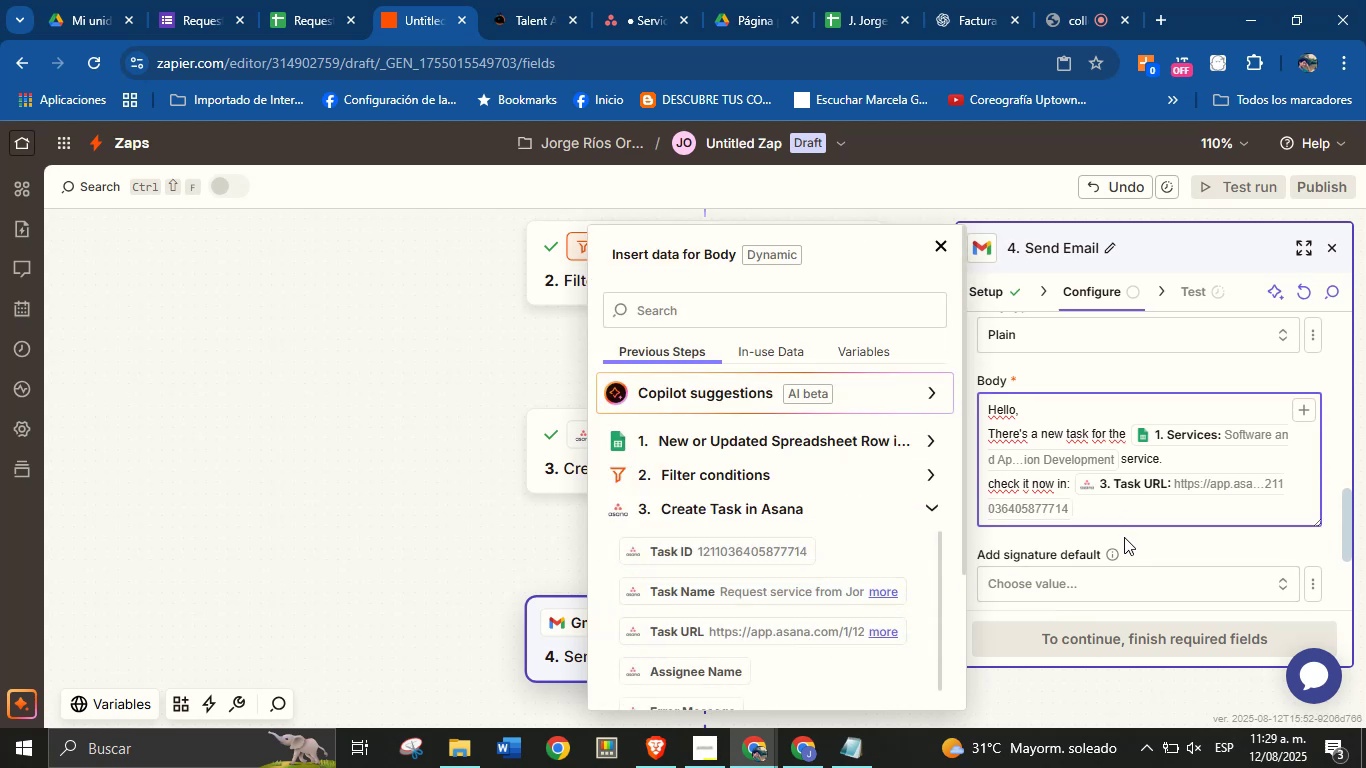 
left_click([1124, 537])
 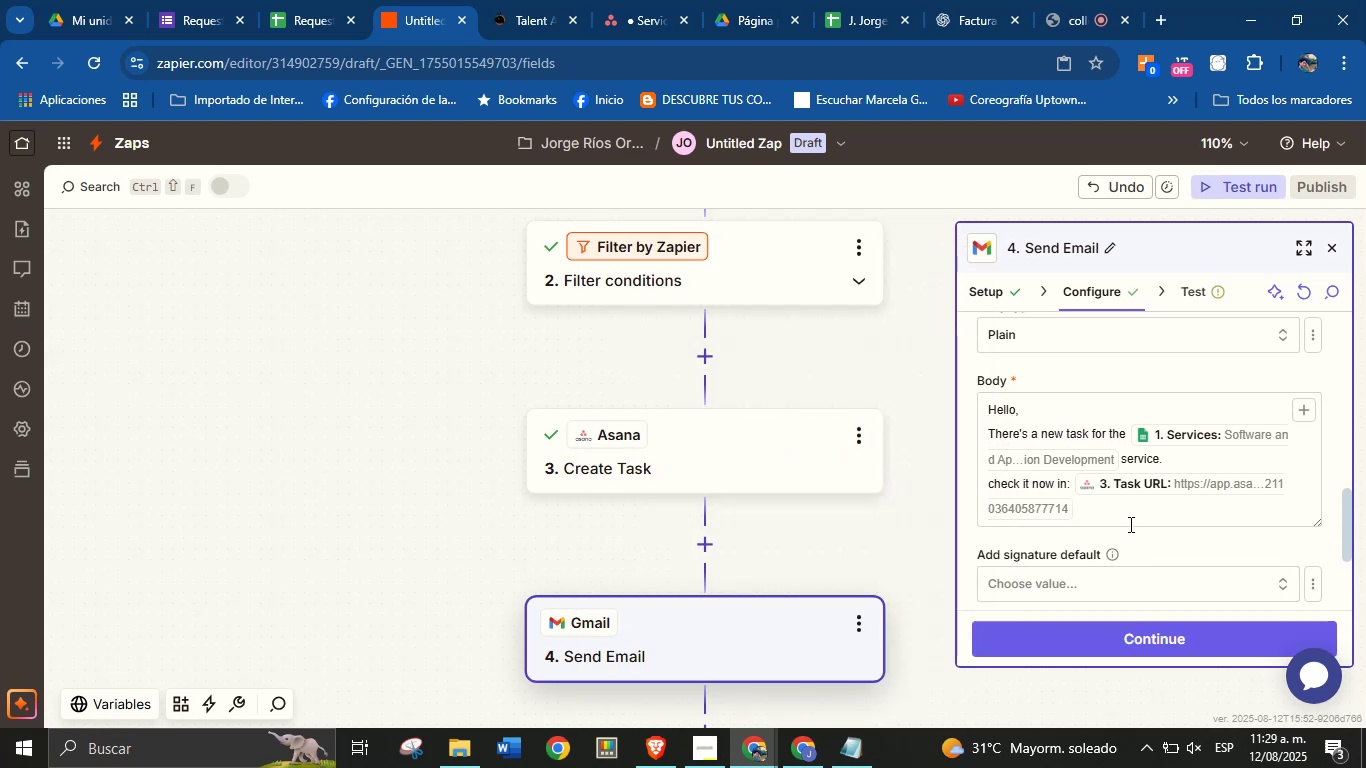 
left_click([1130, 517])
 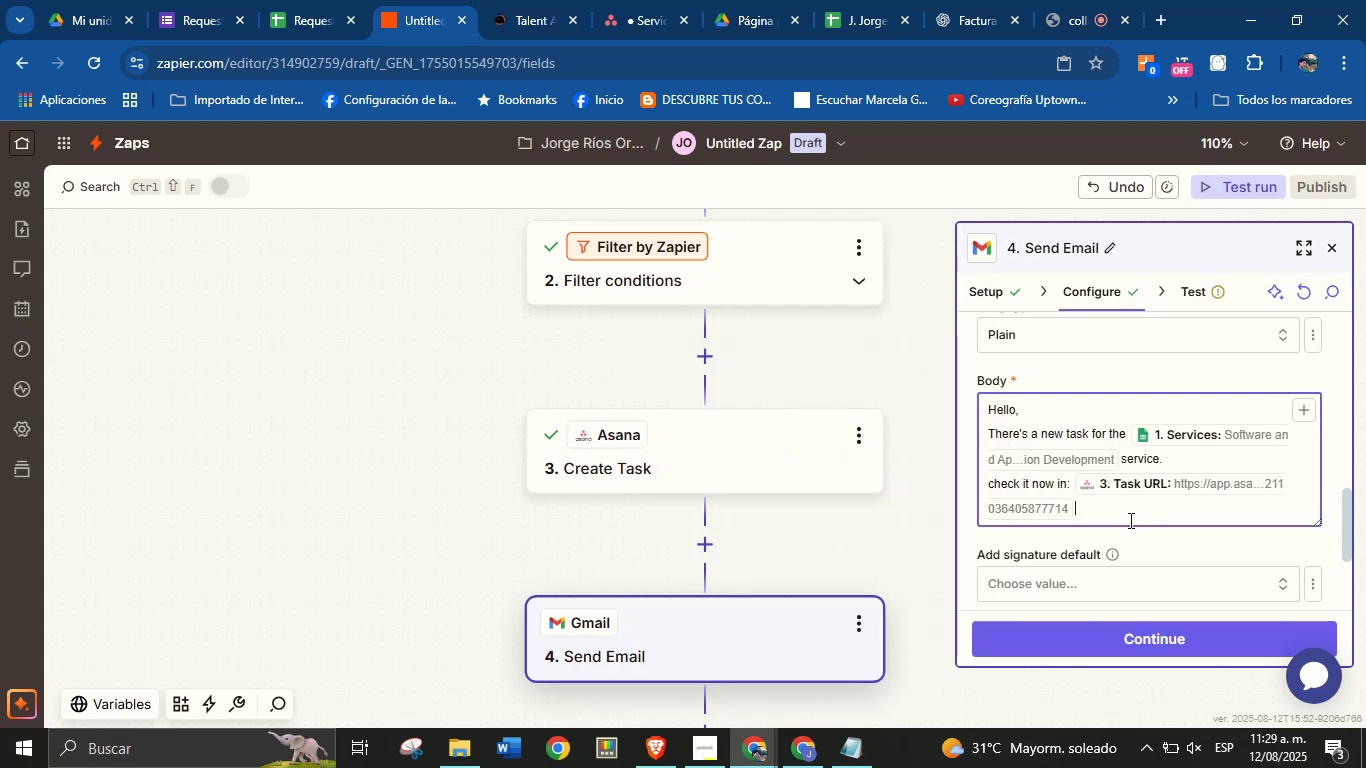 
key(Enter)
 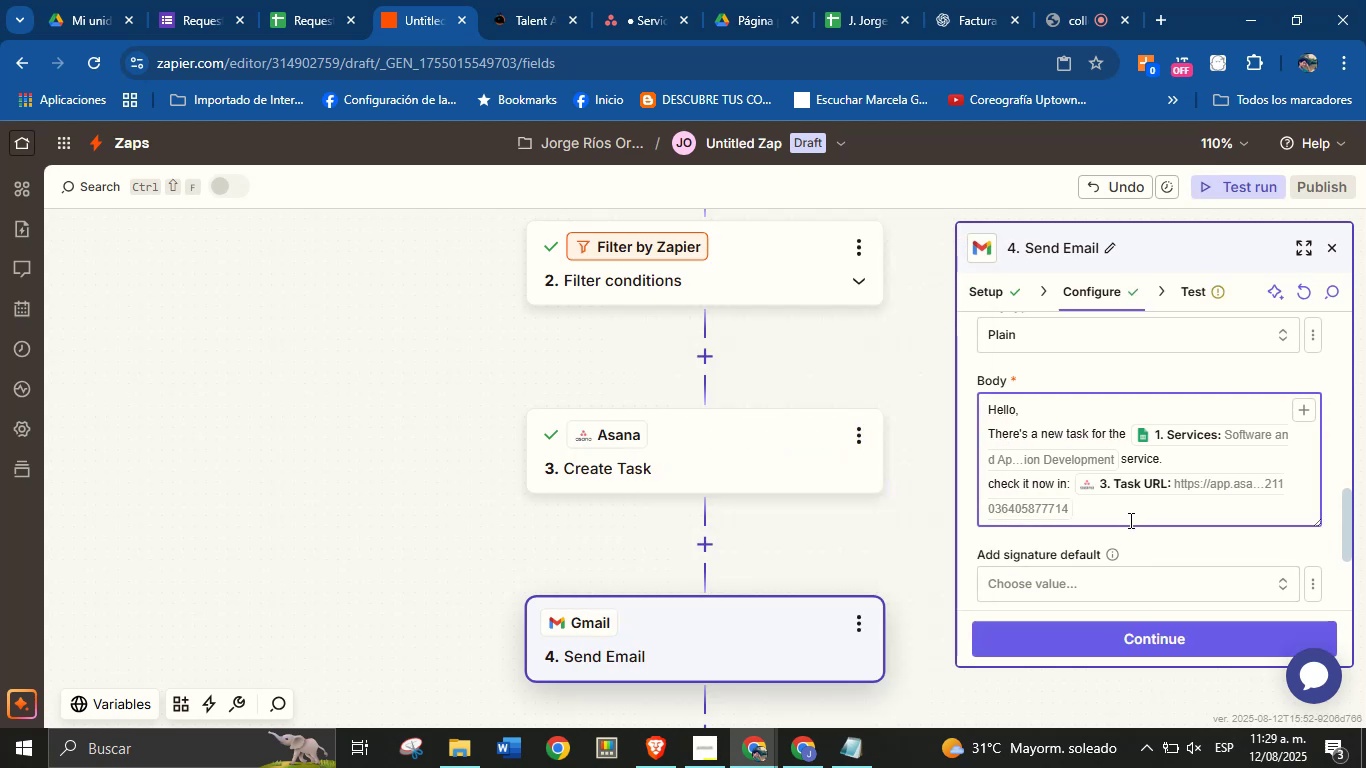 
key(Enter)
 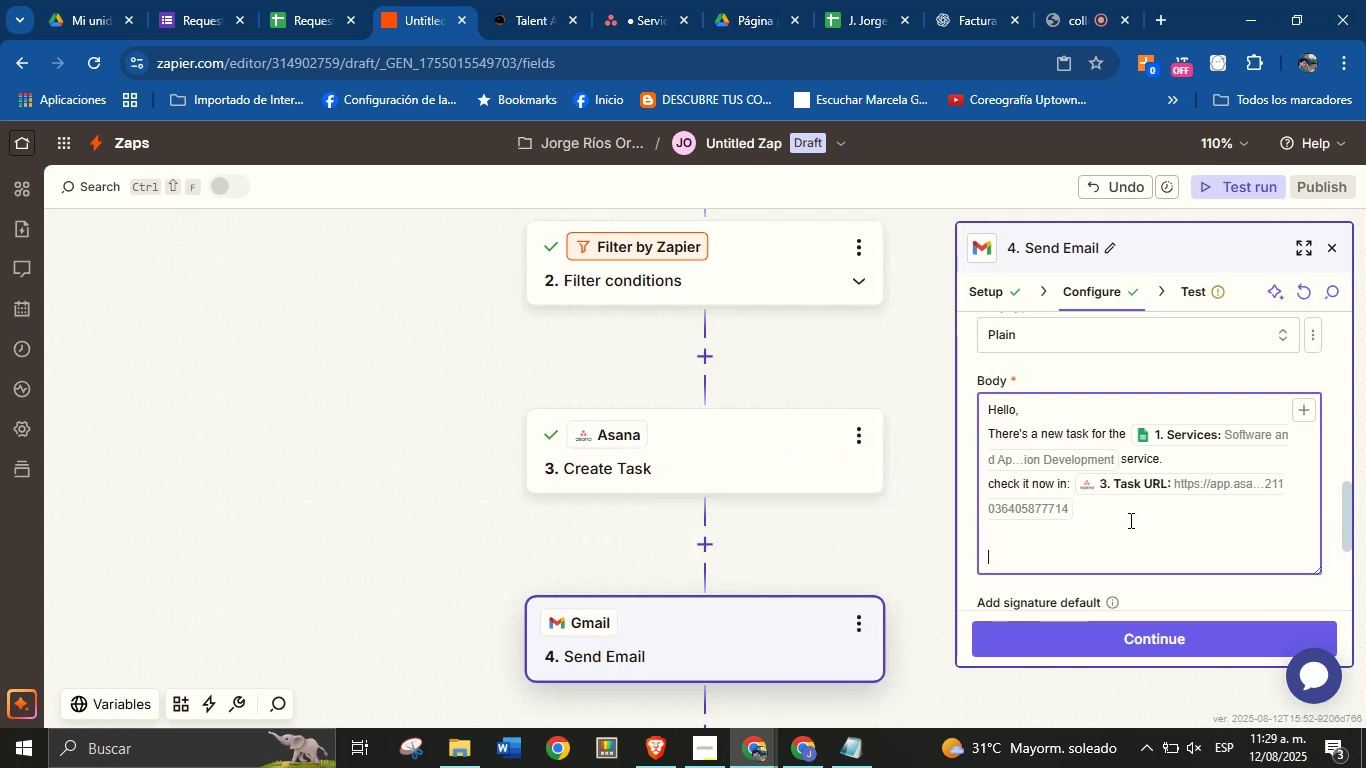 
type(Best regards,)
 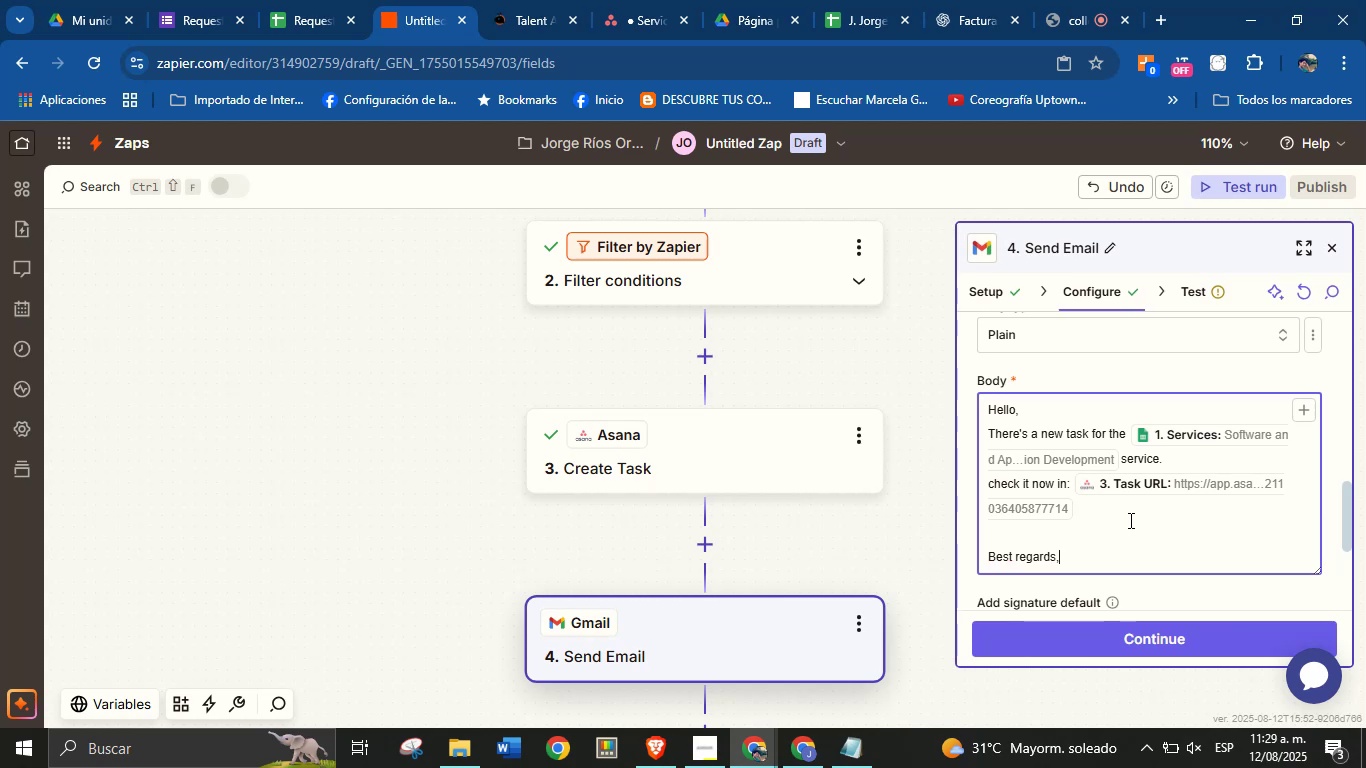 
key(Enter)
 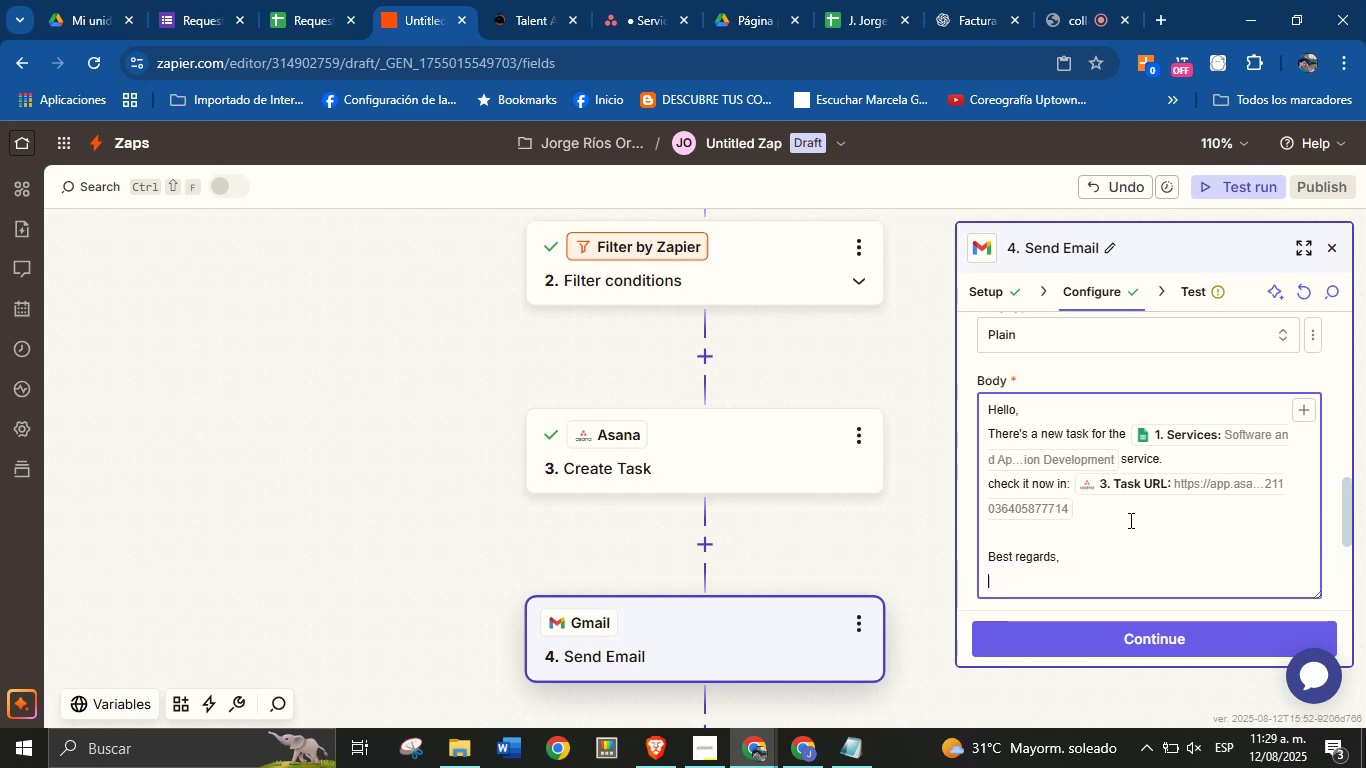 
type(Jorge \ ColJob Team Solutions)
 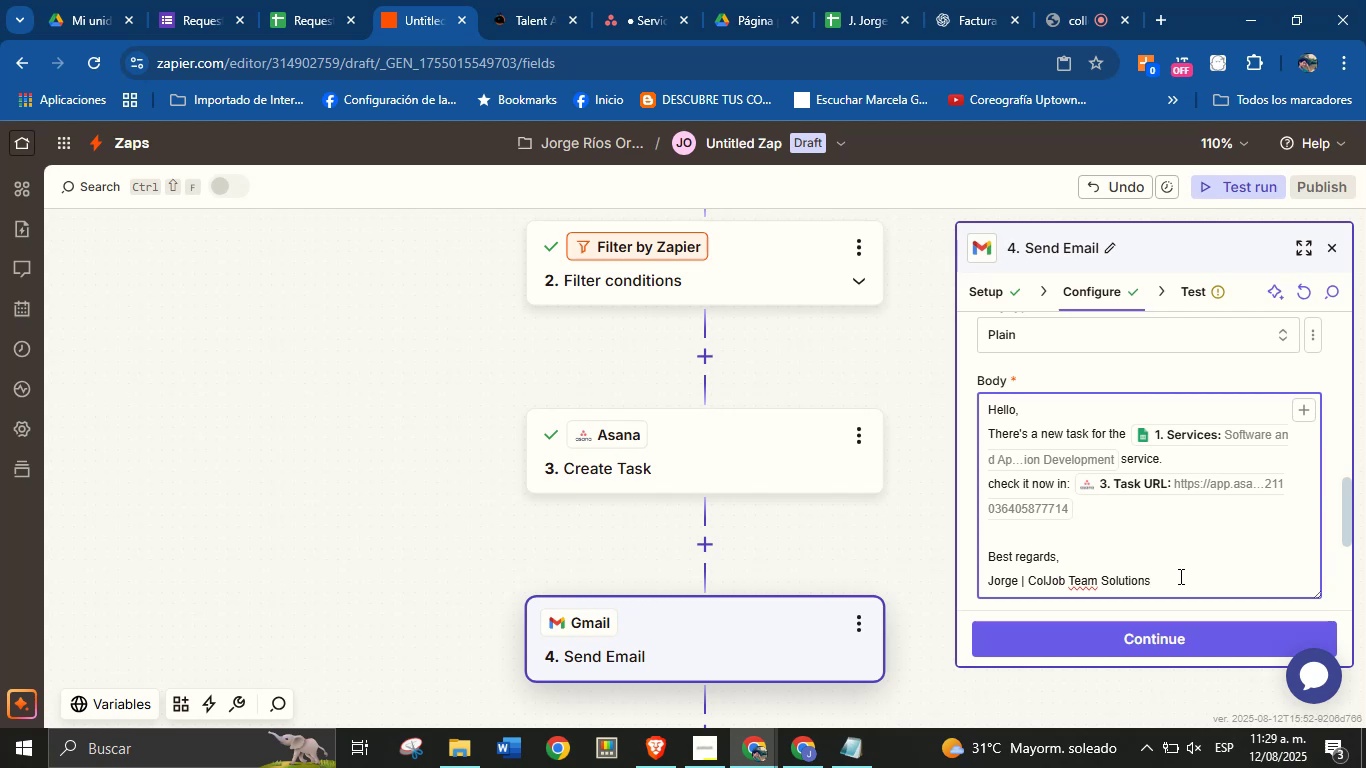 
left_click_drag(start_coordinate=[1178, 576], to_coordinate=[949, 413])
 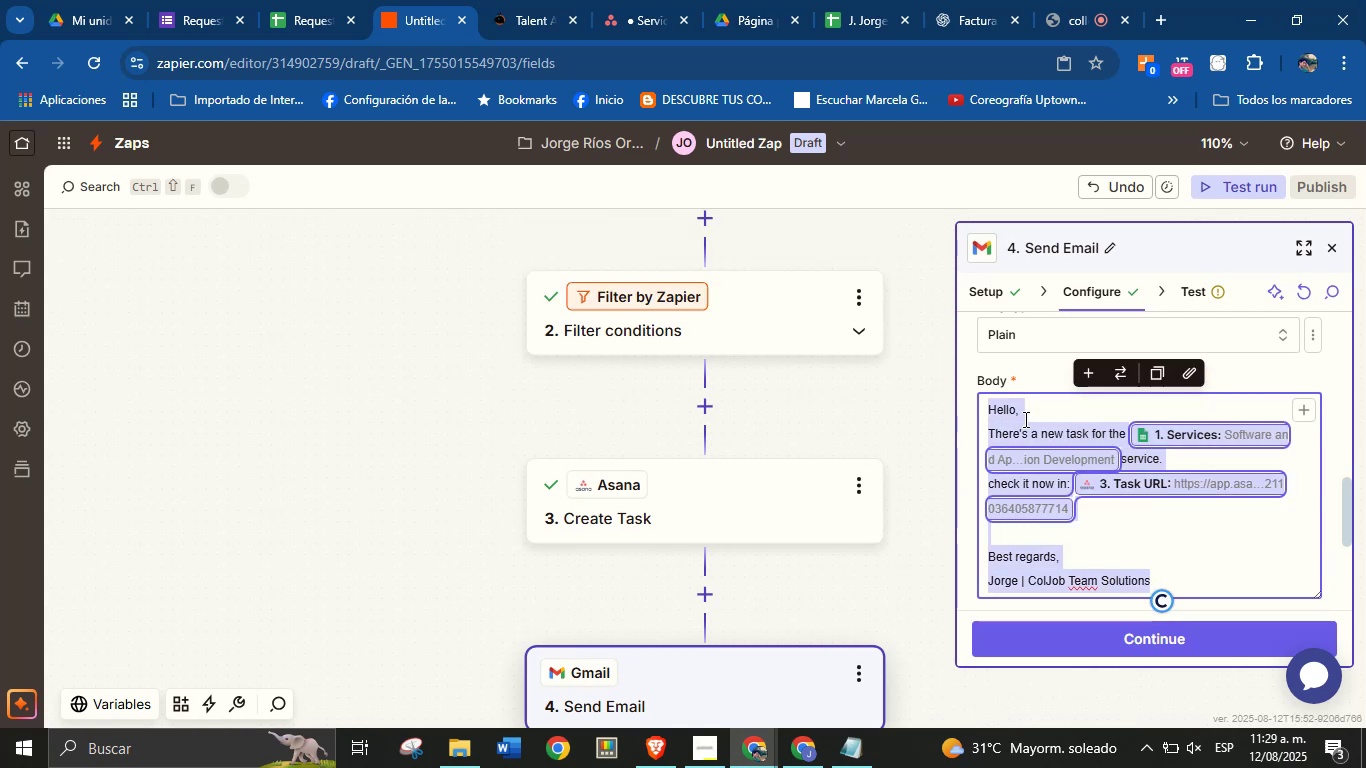 
scroll: coordinate [946, 449], scroll_direction: up, amount: 1.0
 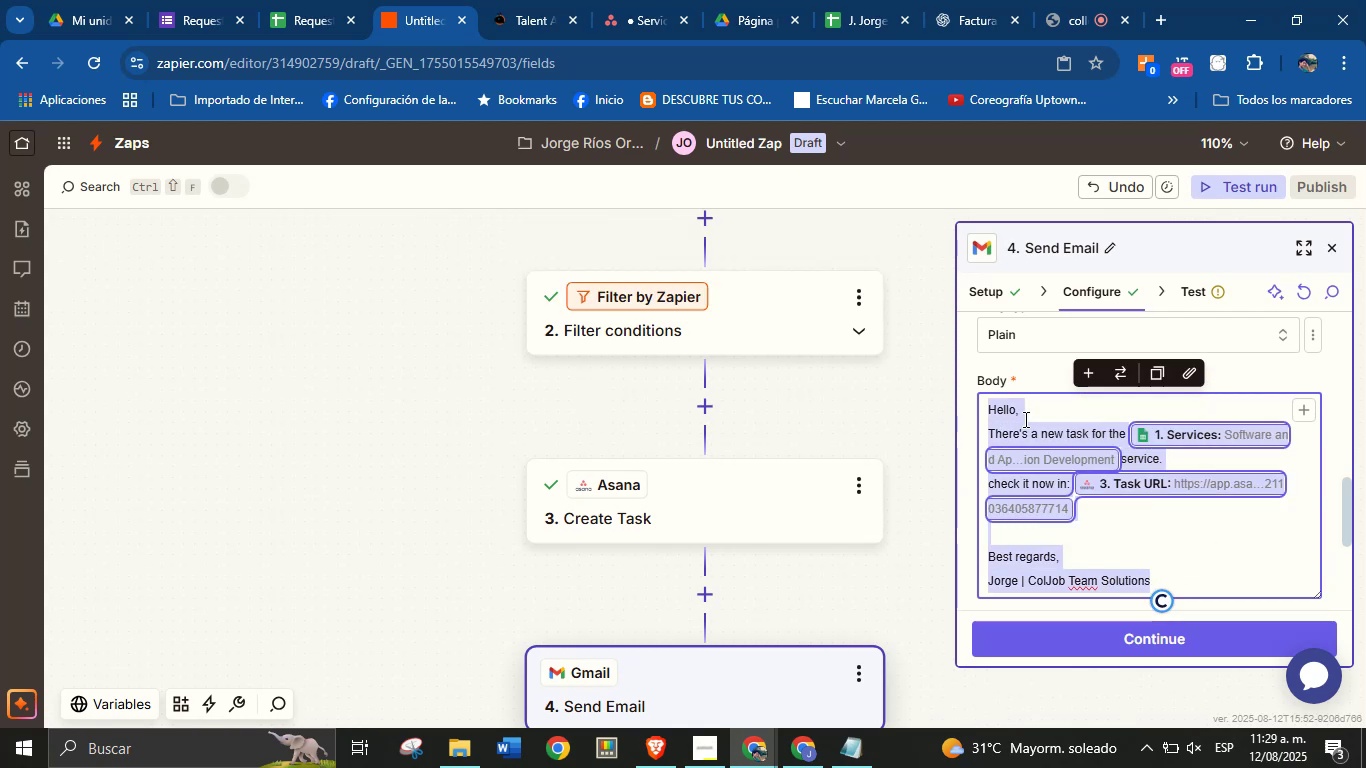 
key(Control+C)
 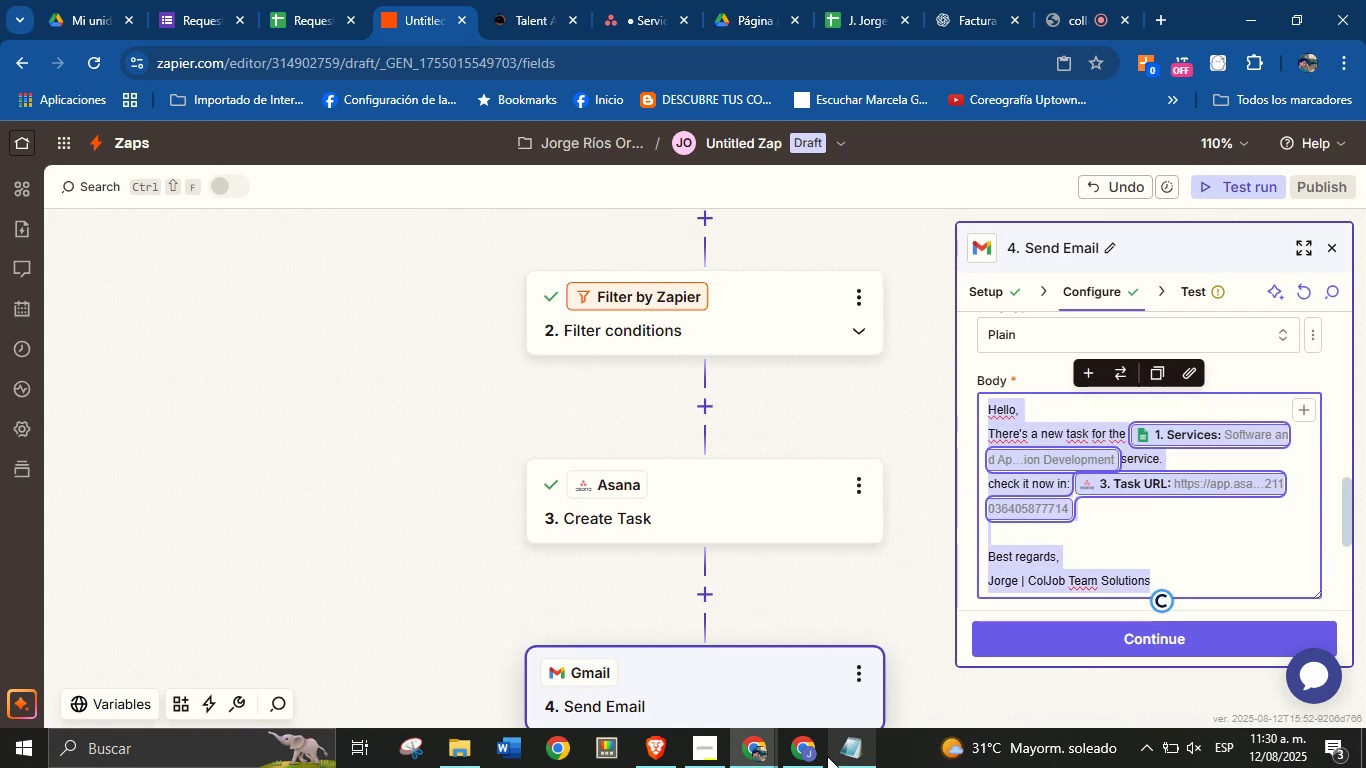 
left_click([839, 739])
 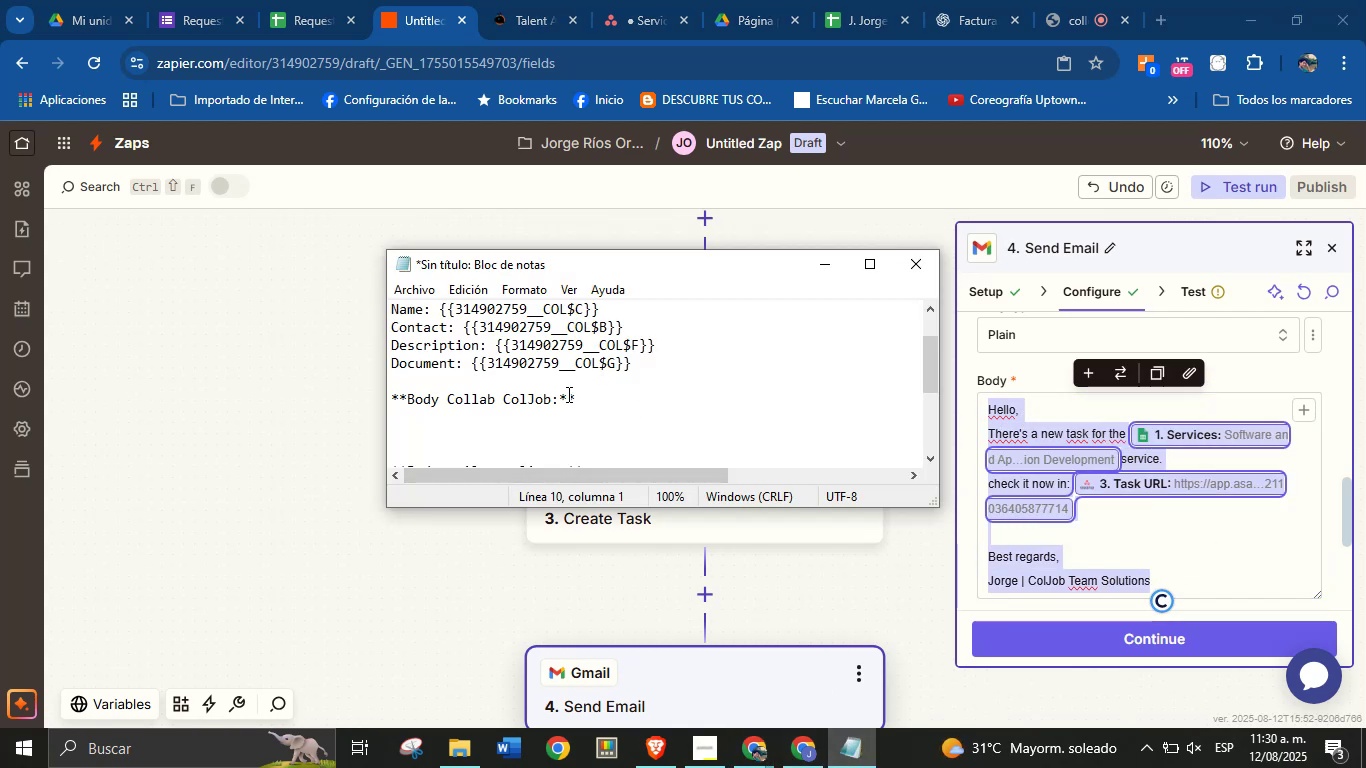 
key(Control+V)
 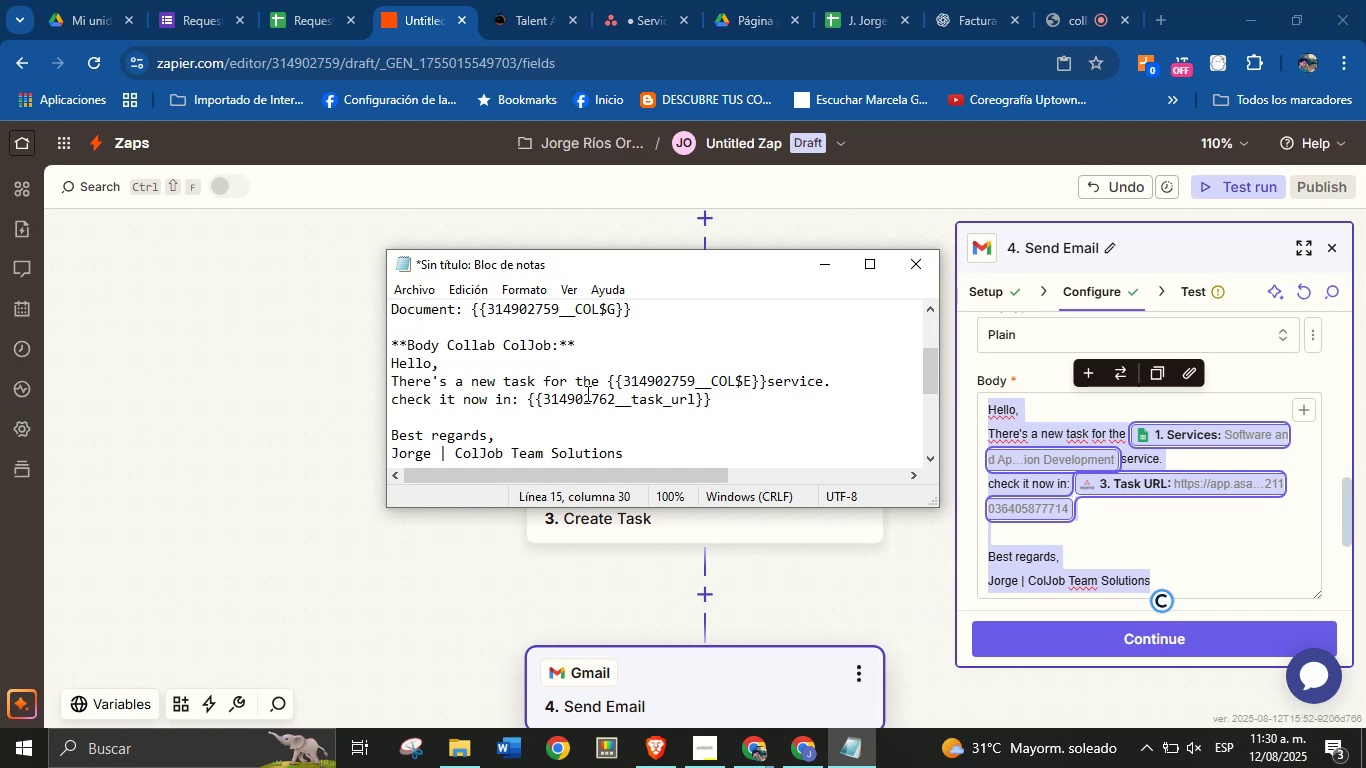 
scroll: coordinate [586, 393], scroll_direction: up, amount: 1.0
 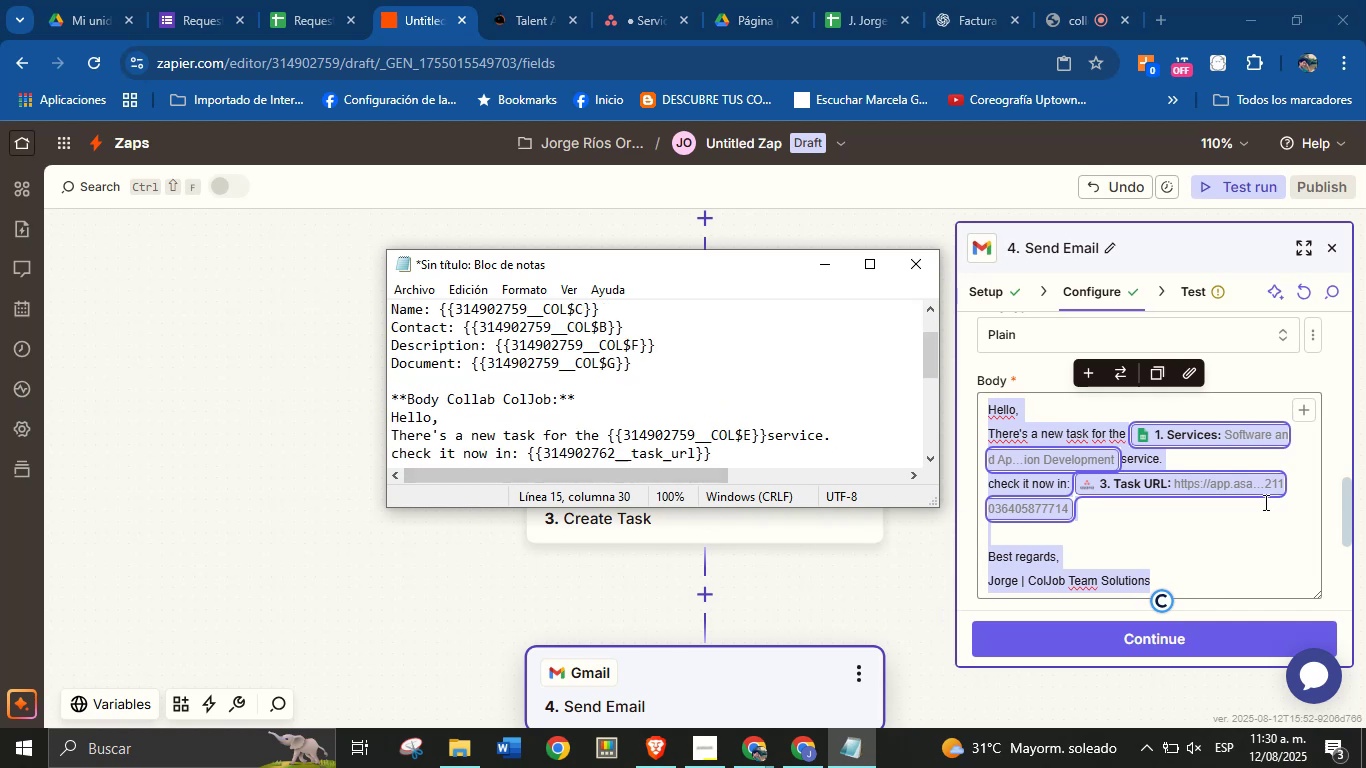 
left_click([1207, 534])
 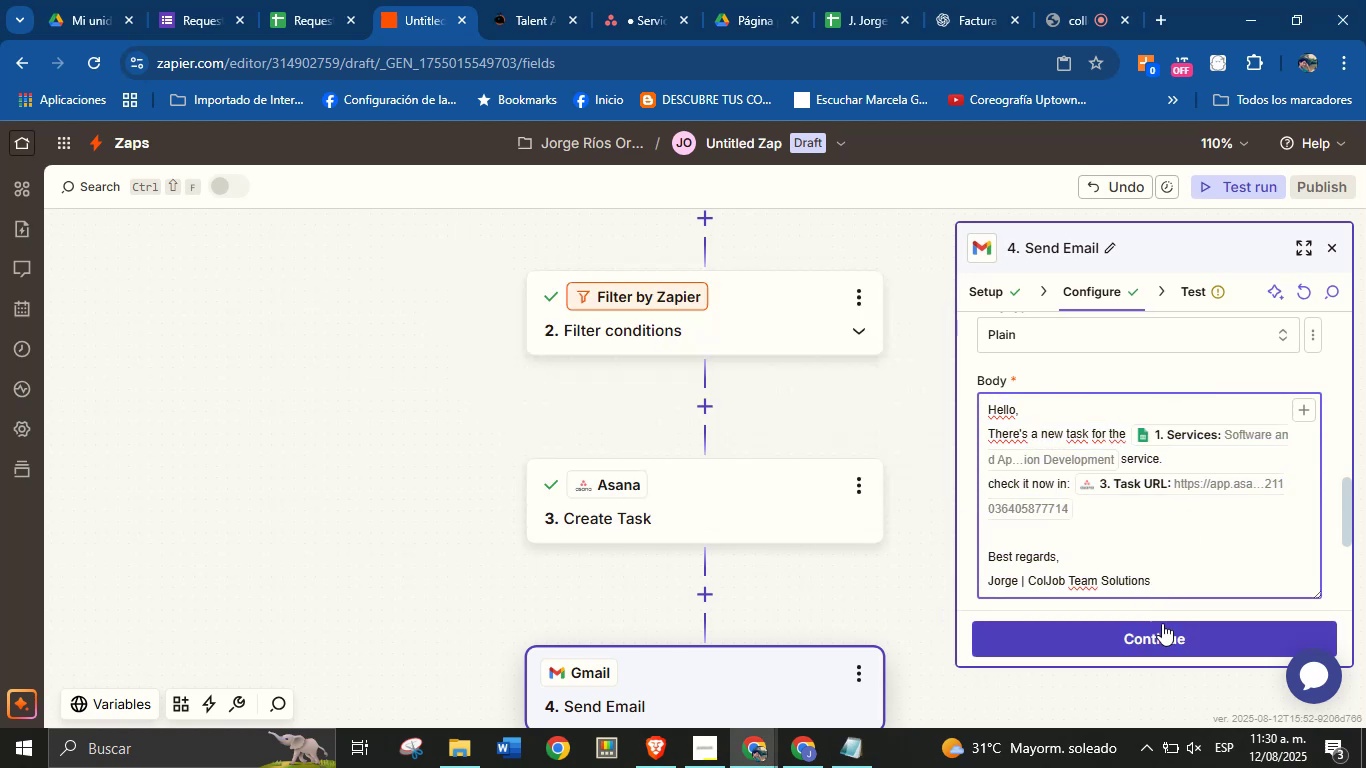 
left_click([1163, 636])
 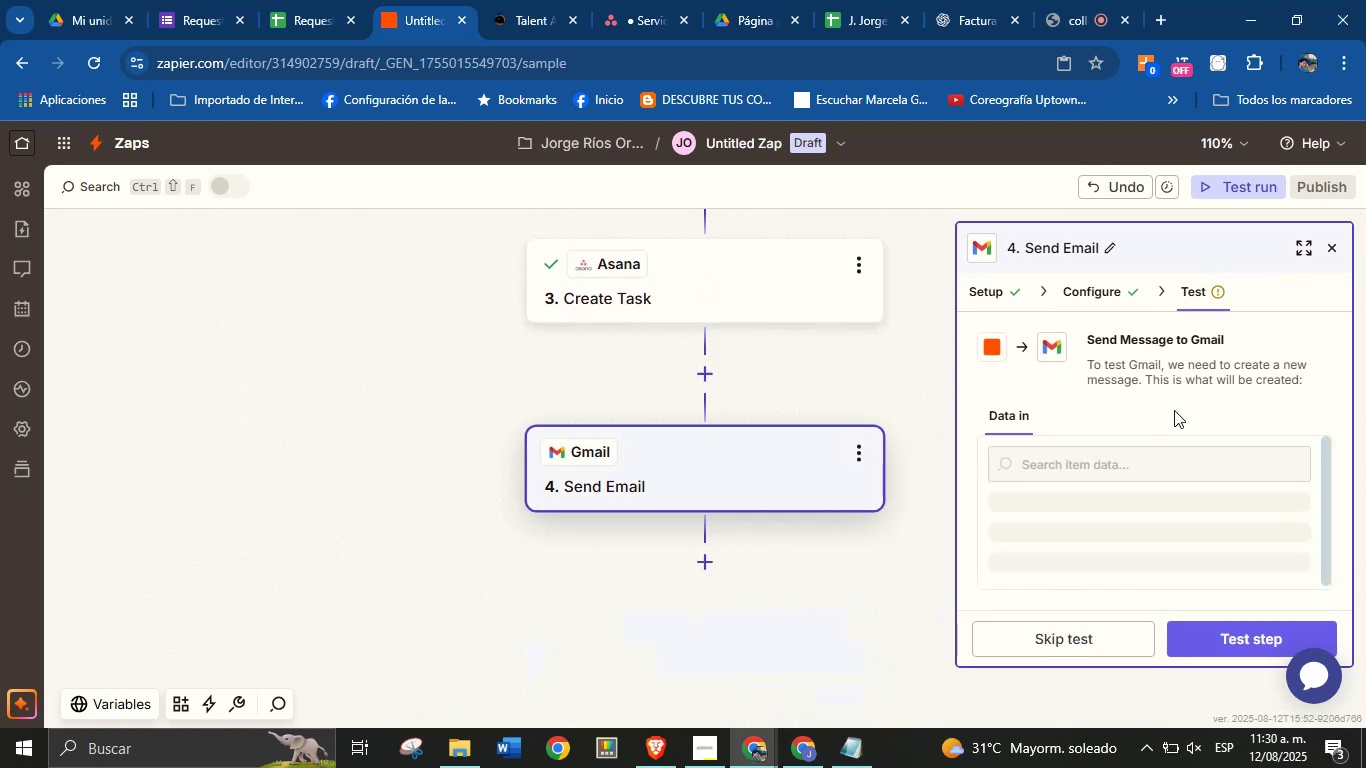 
scroll: coordinate [1121, 520], scroll_direction: down, amount: 7.0
 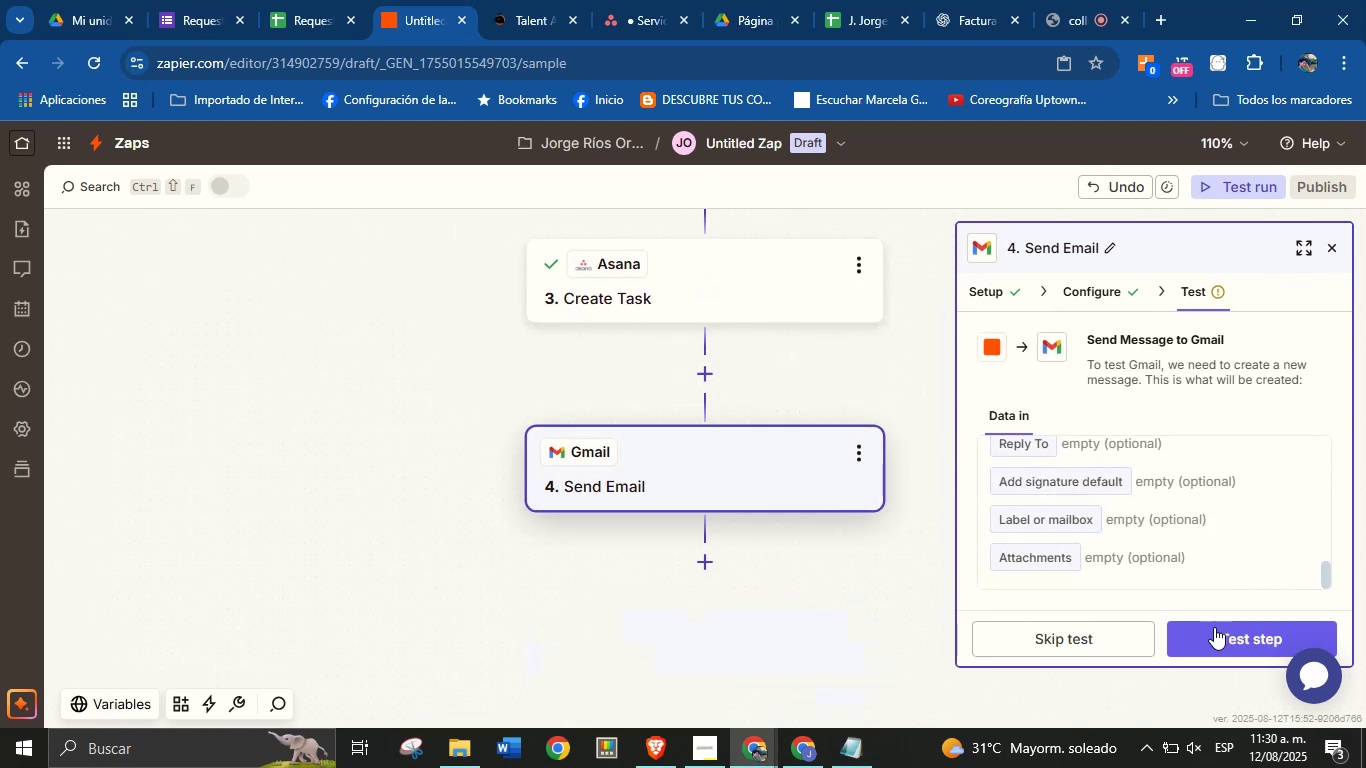 
left_click([1225, 646])
 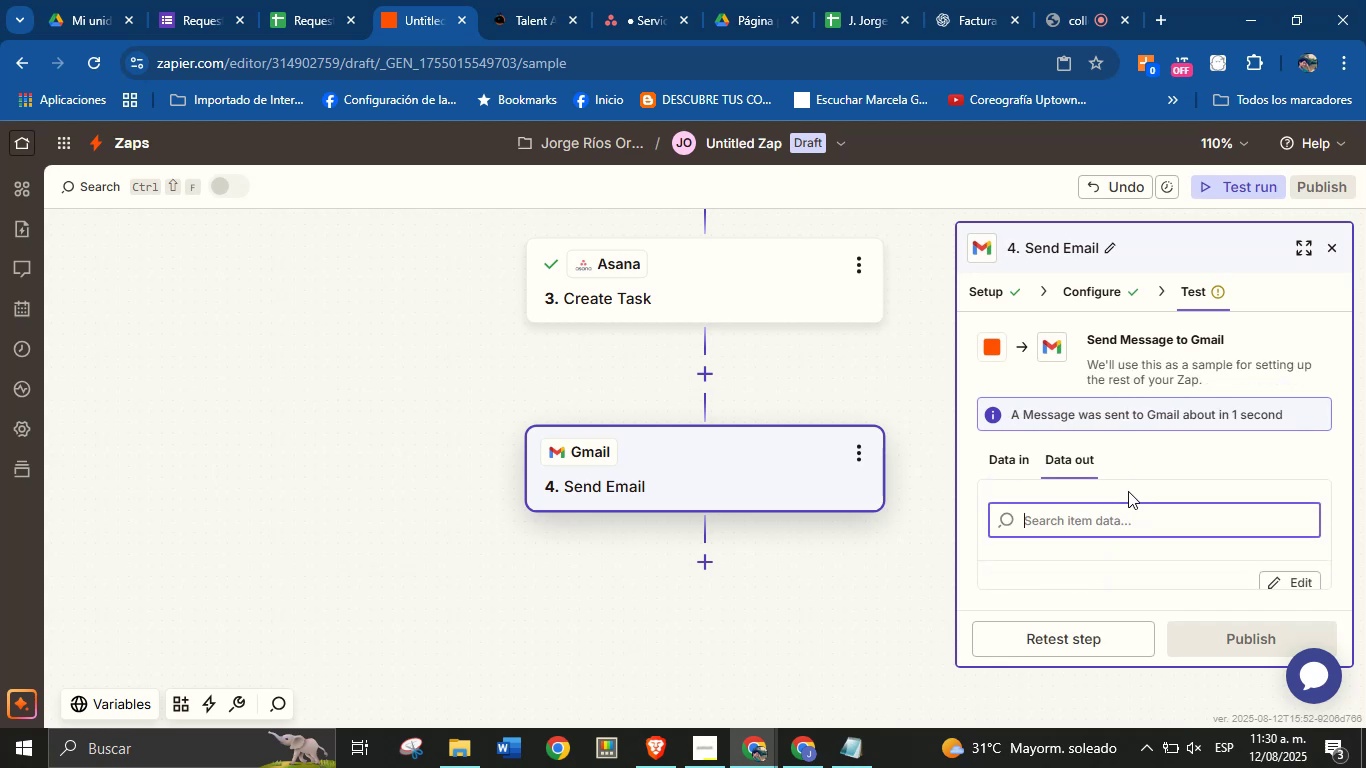 
scroll: coordinate [1171, 471], scroll_direction: down, amount: 1.0
 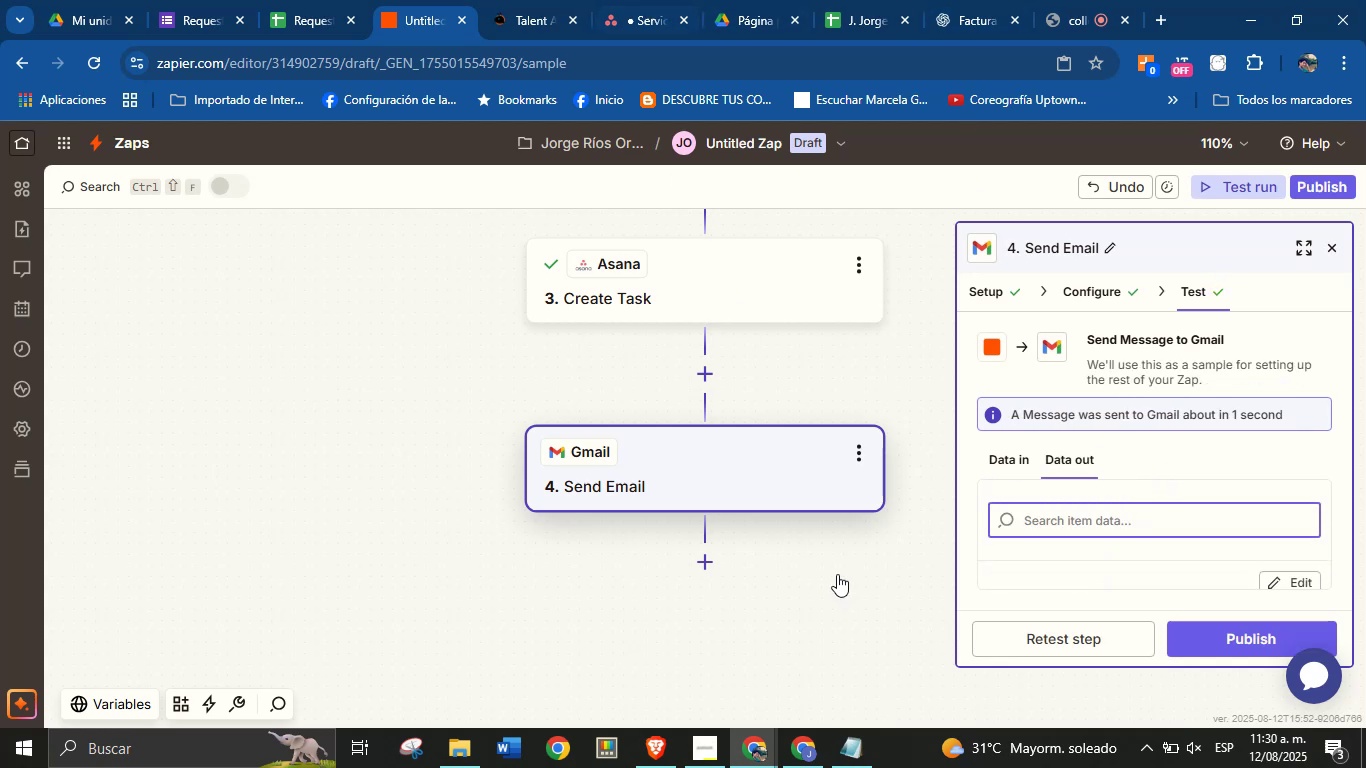 
left_click([792, 767])
 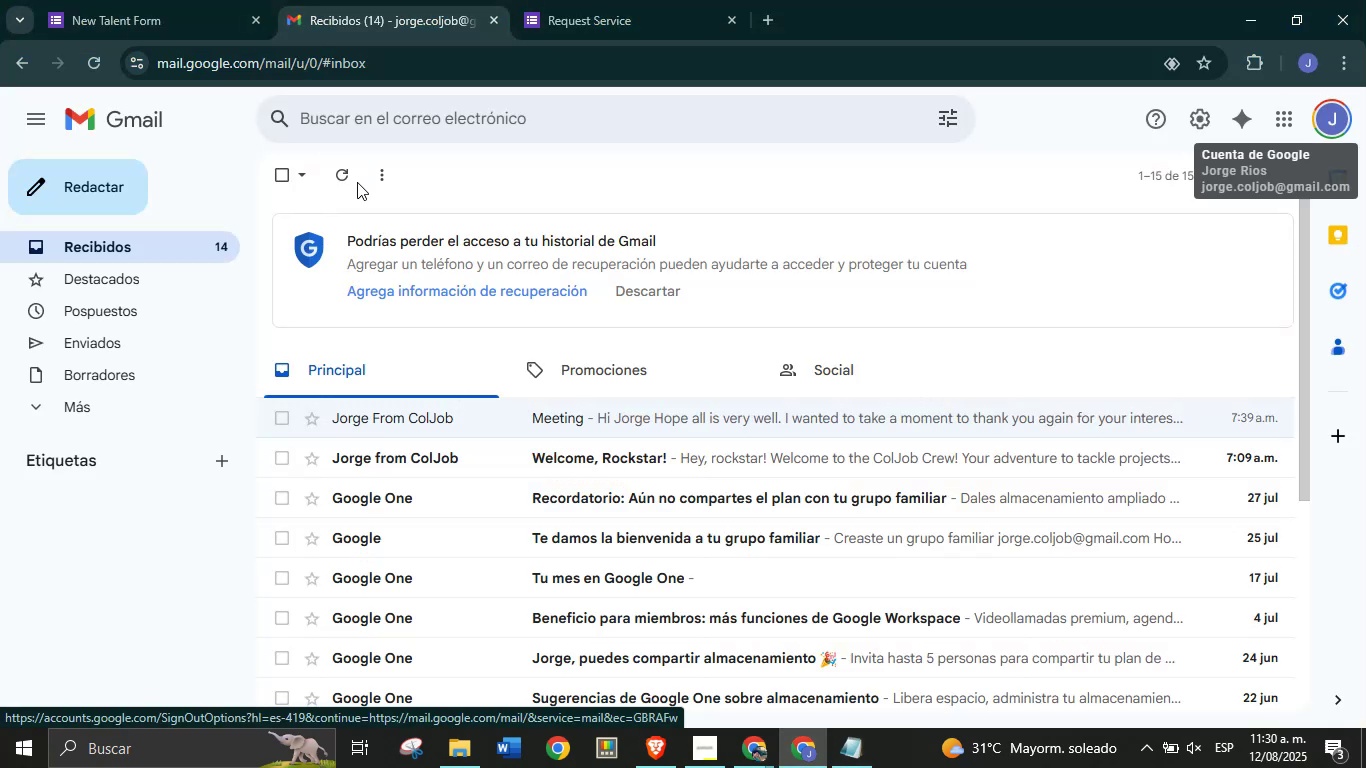 
left_click([346, 174])
 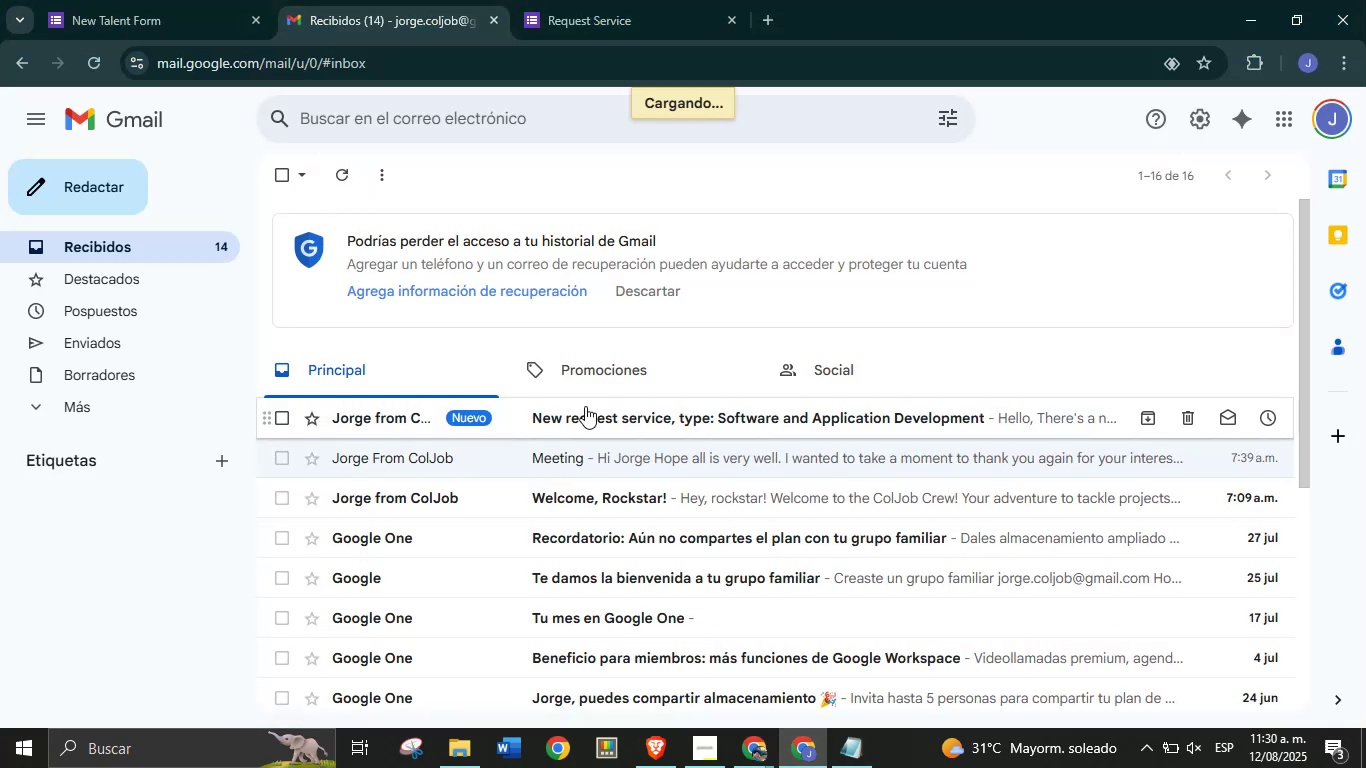 
left_click([601, 423])
 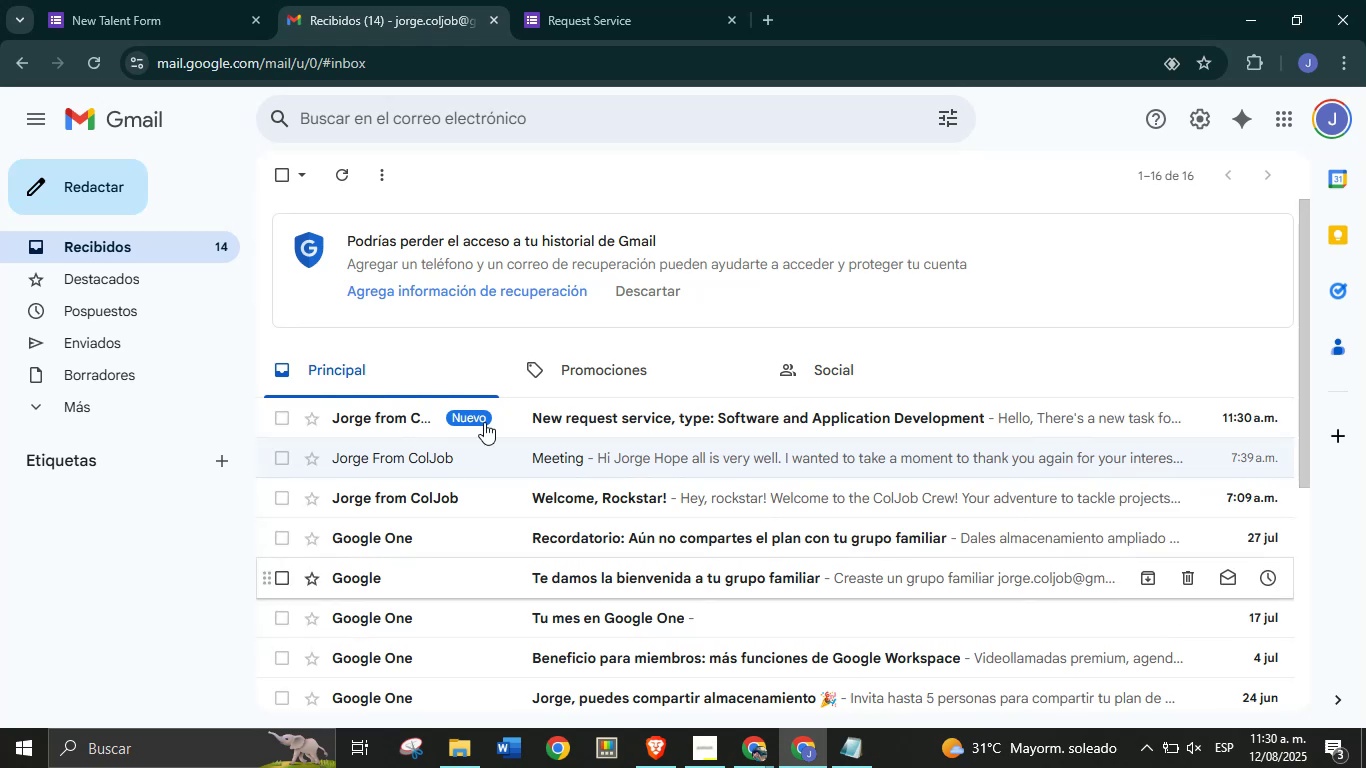 
left_click([925, 419])
 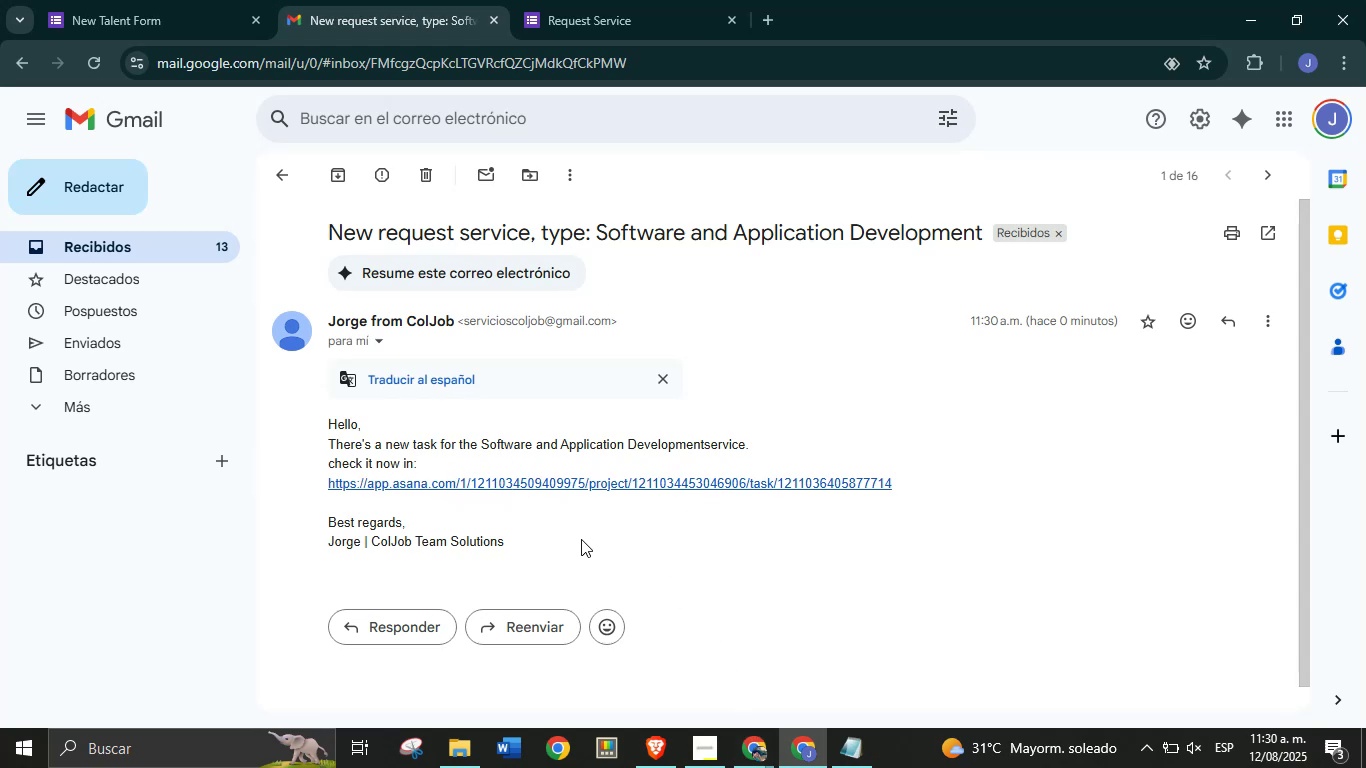 
wait(18.88)
 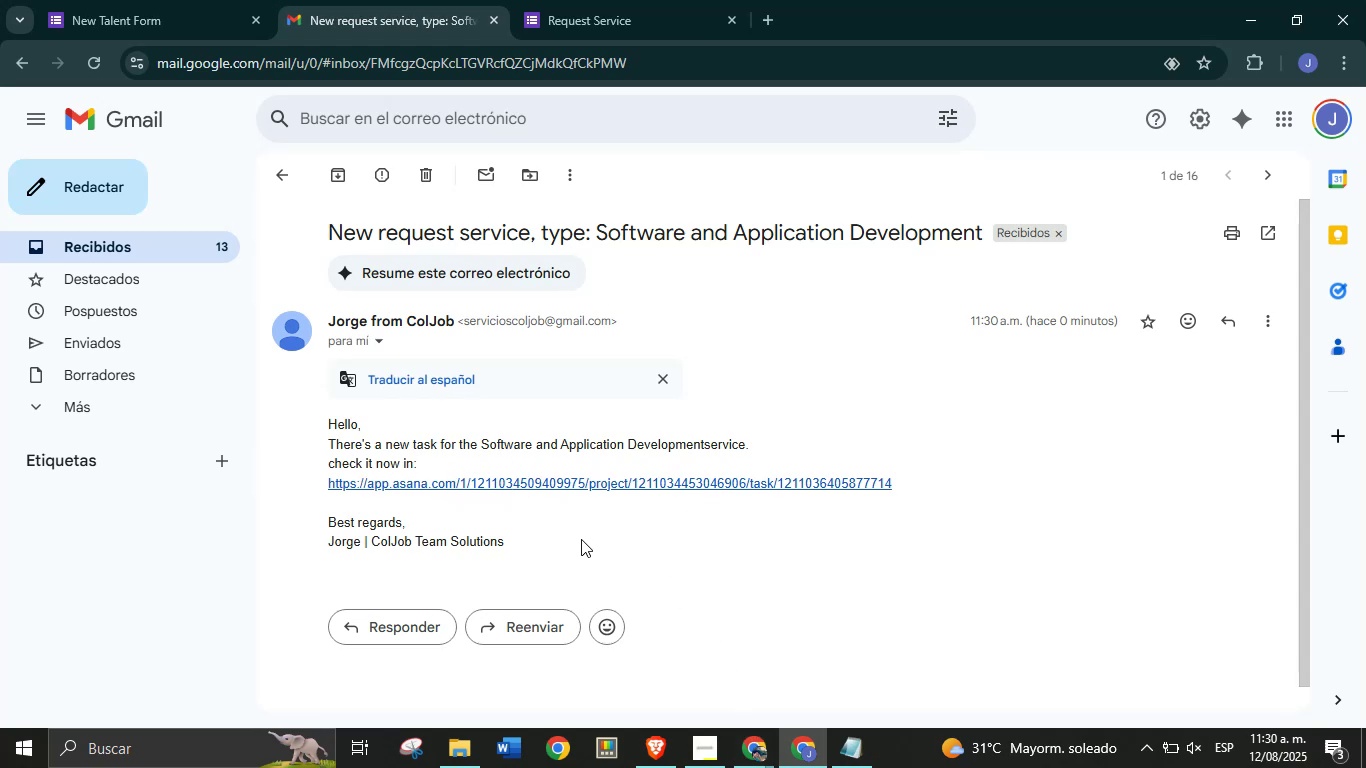 
left_click([764, 754])
 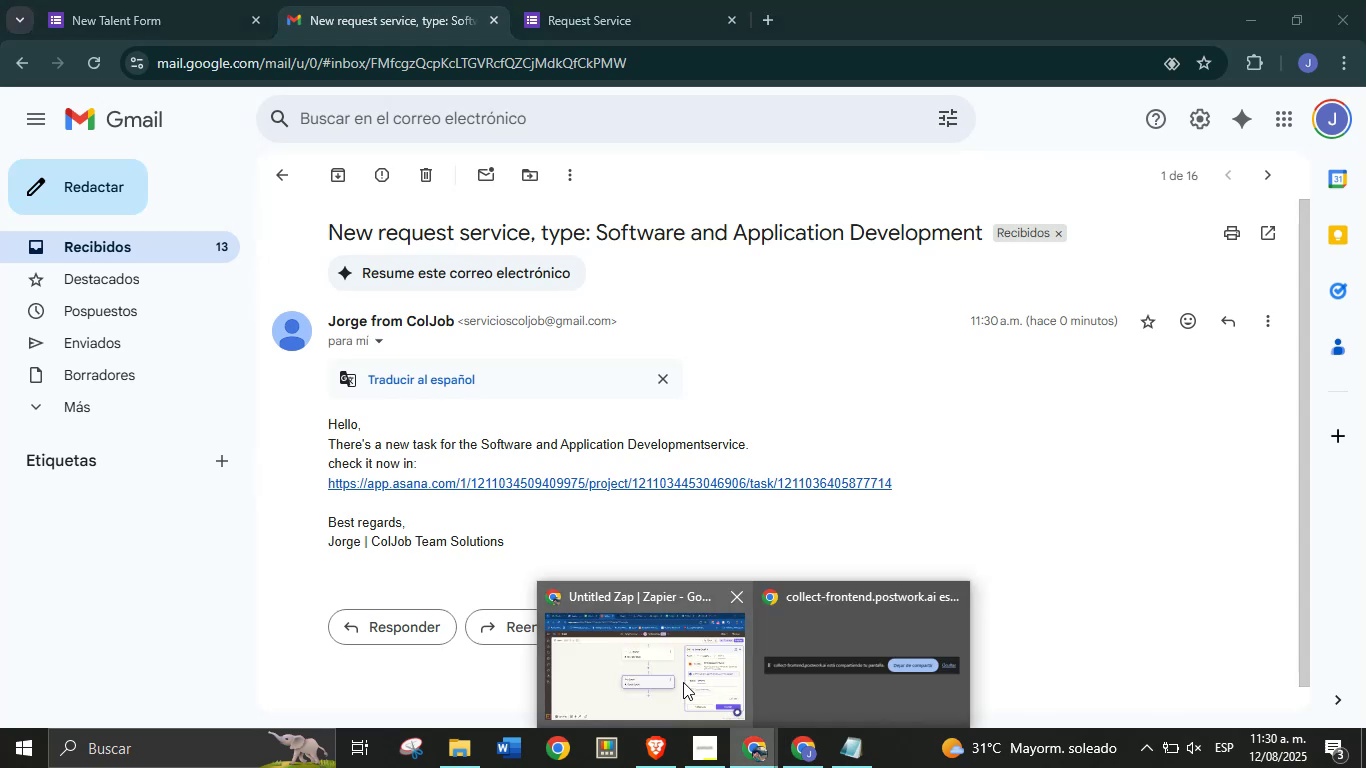 
left_click([683, 682])
 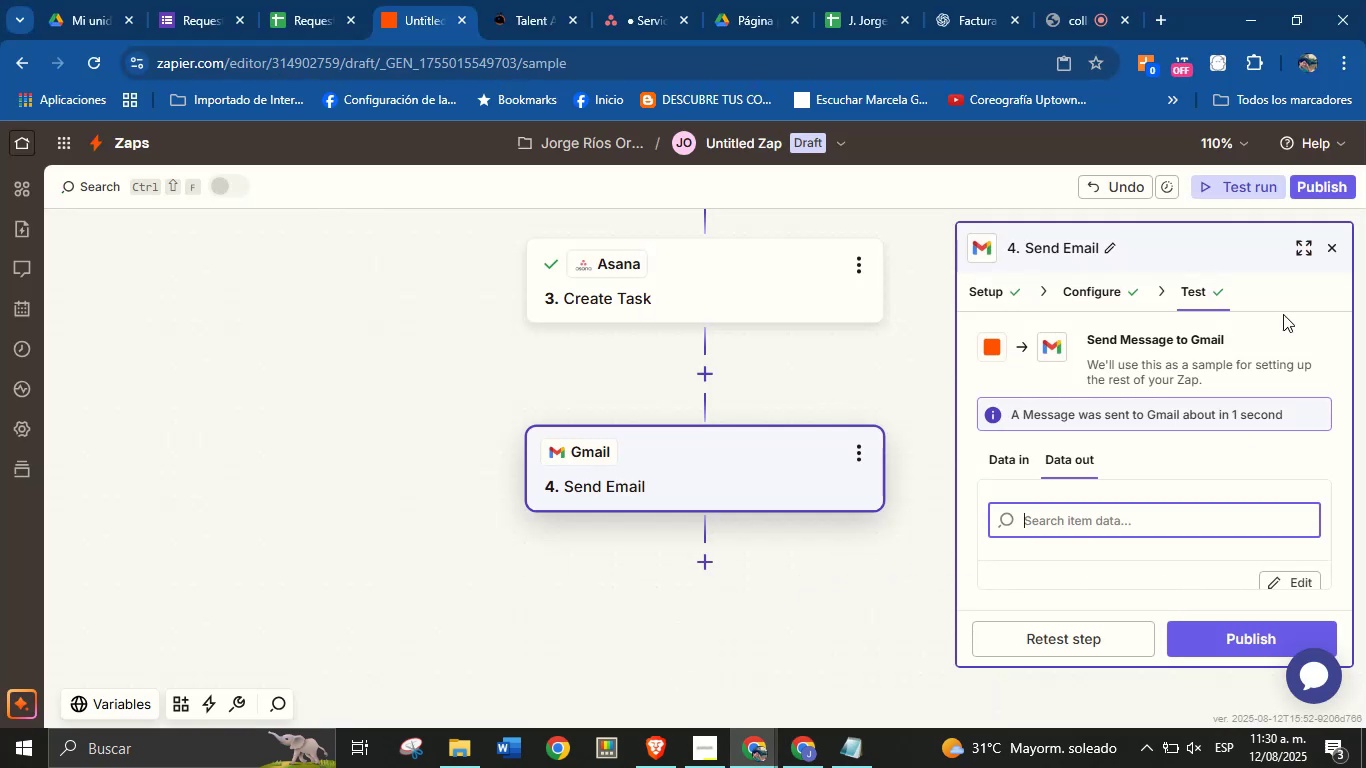 
left_click([704, 569])
 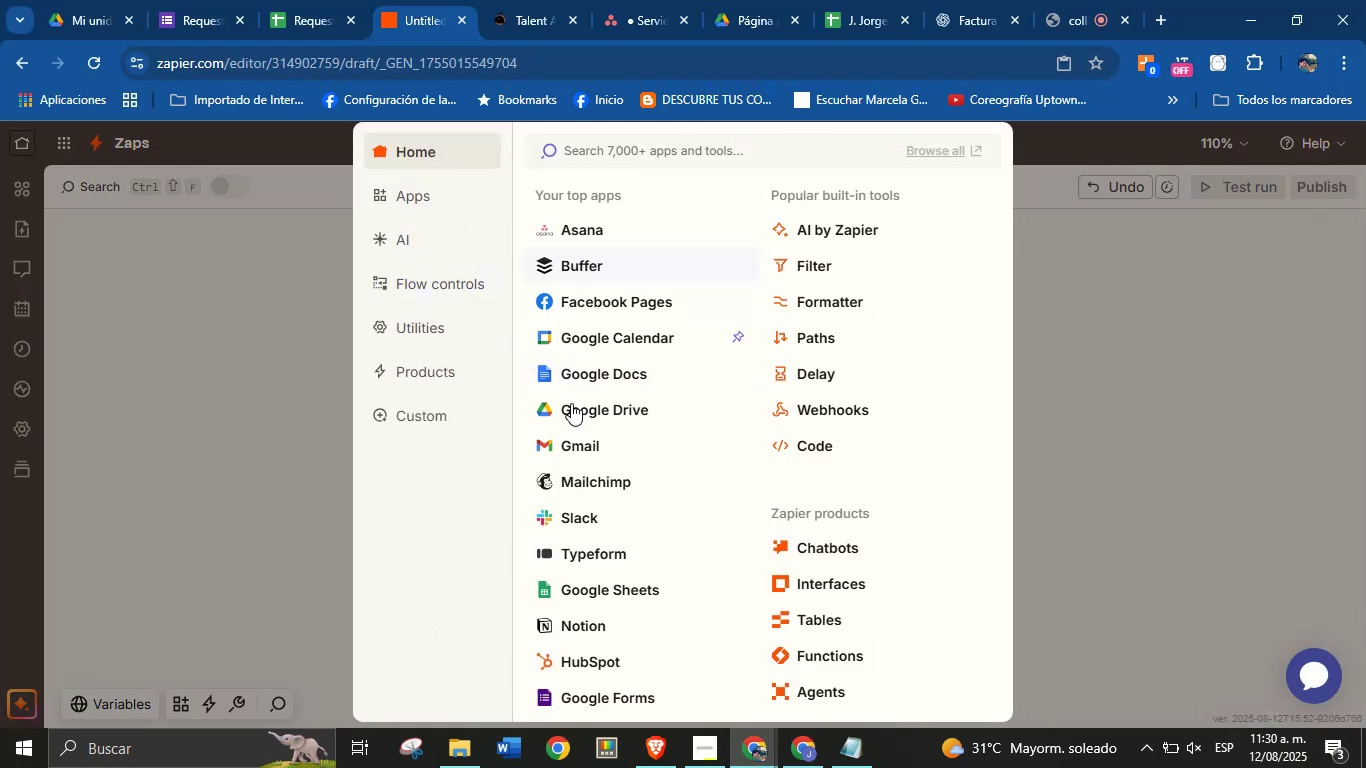 
left_click([596, 440])
 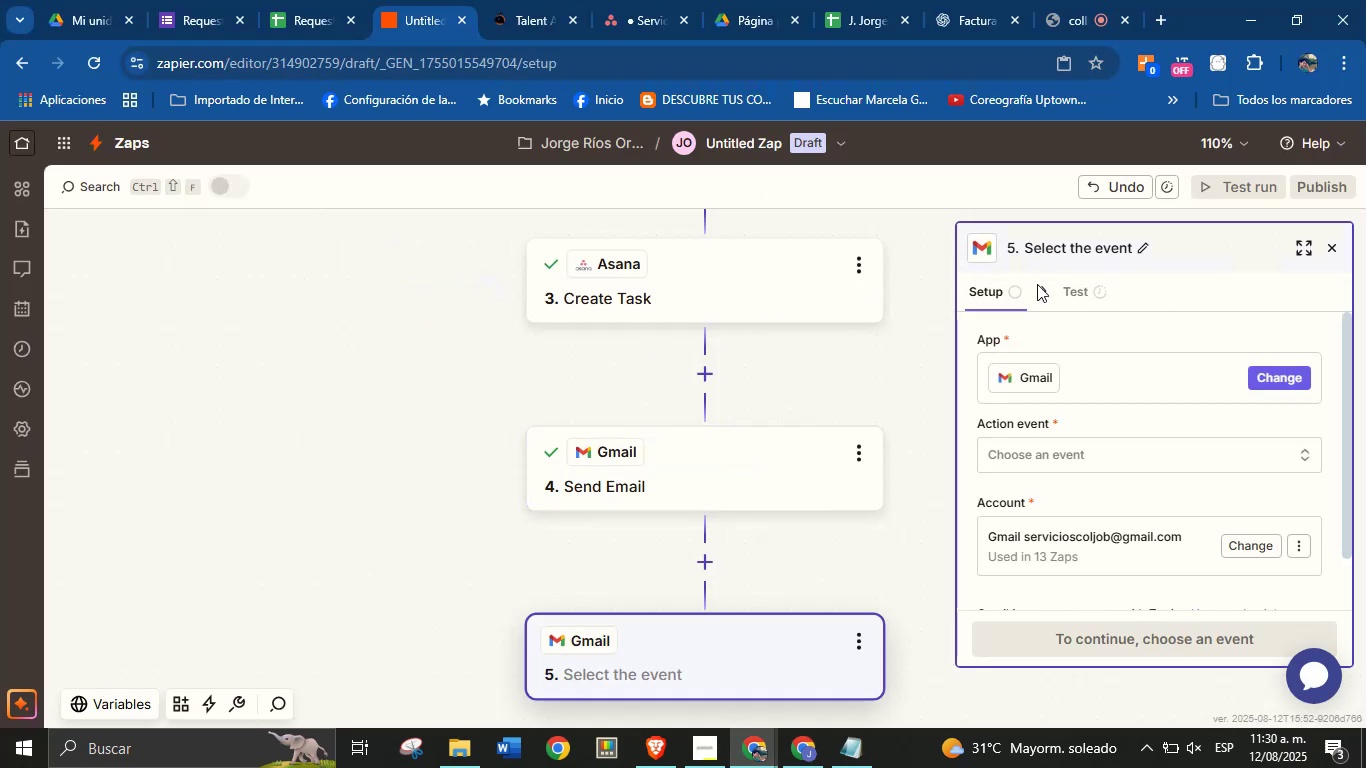 
left_click([1094, 453])
 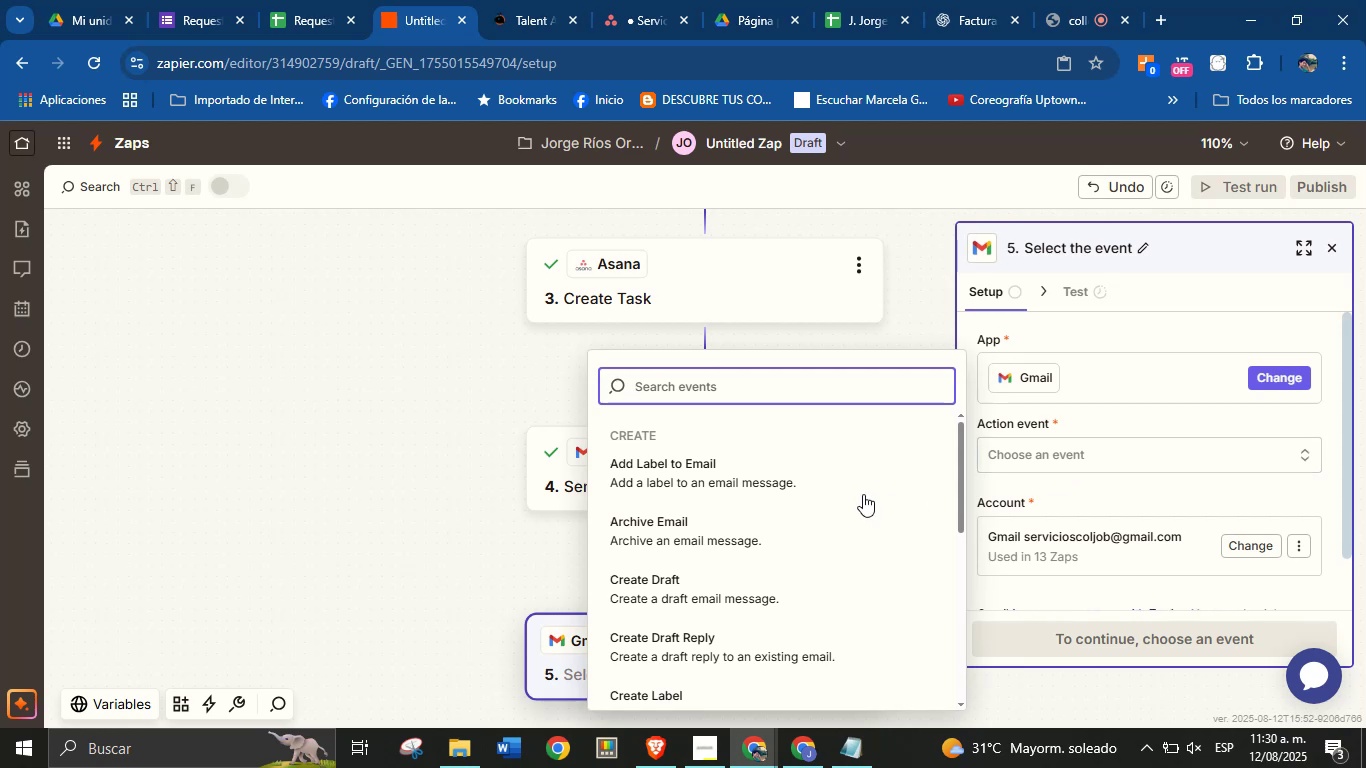 
type(send)
 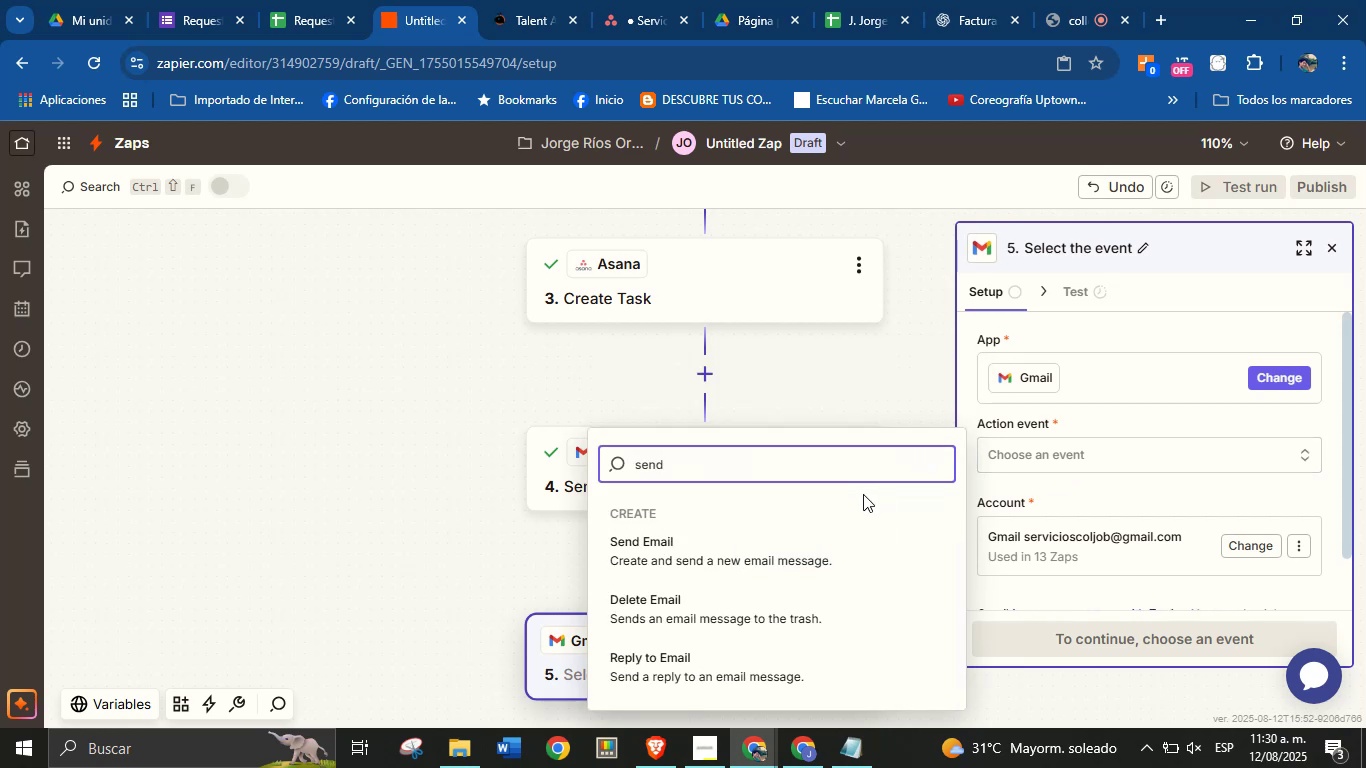 
left_click([761, 561])
 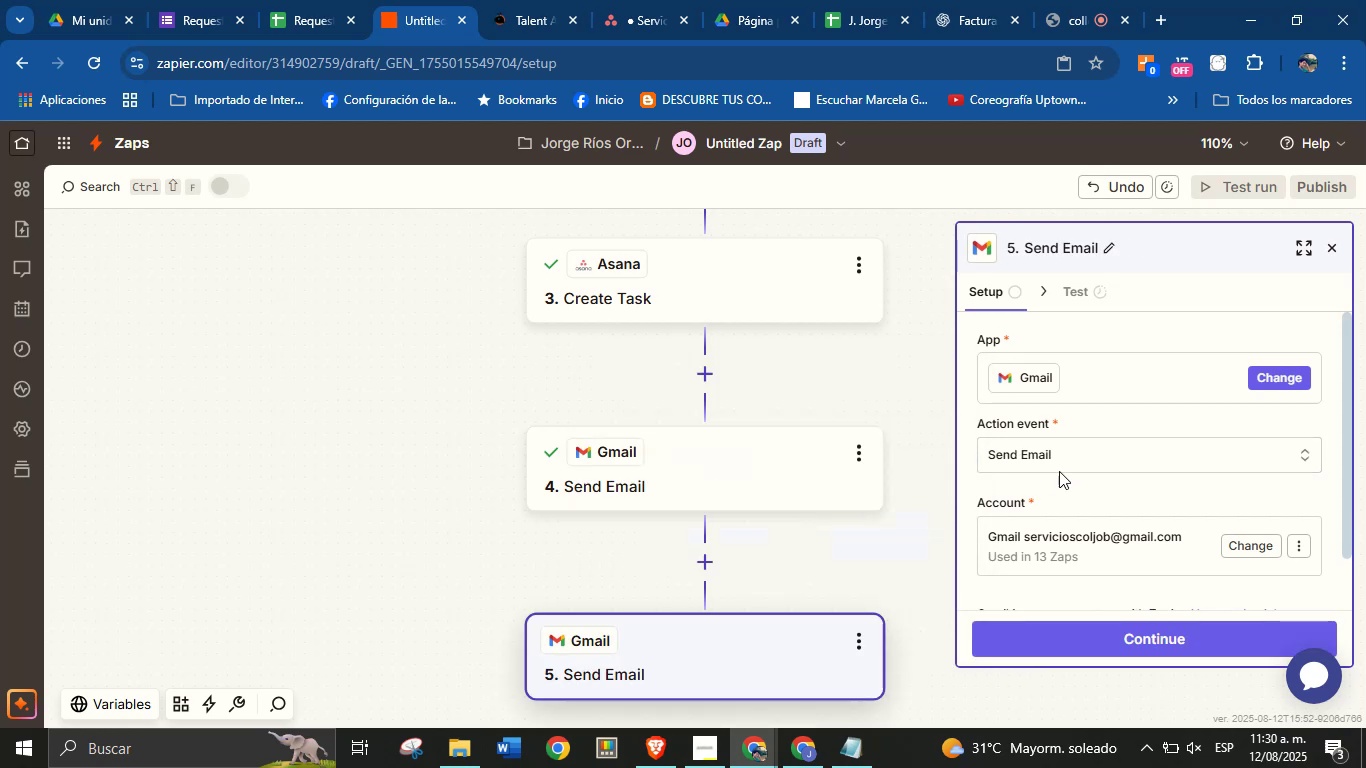 
scroll: coordinate [1119, 462], scroll_direction: down, amount: 2.0
 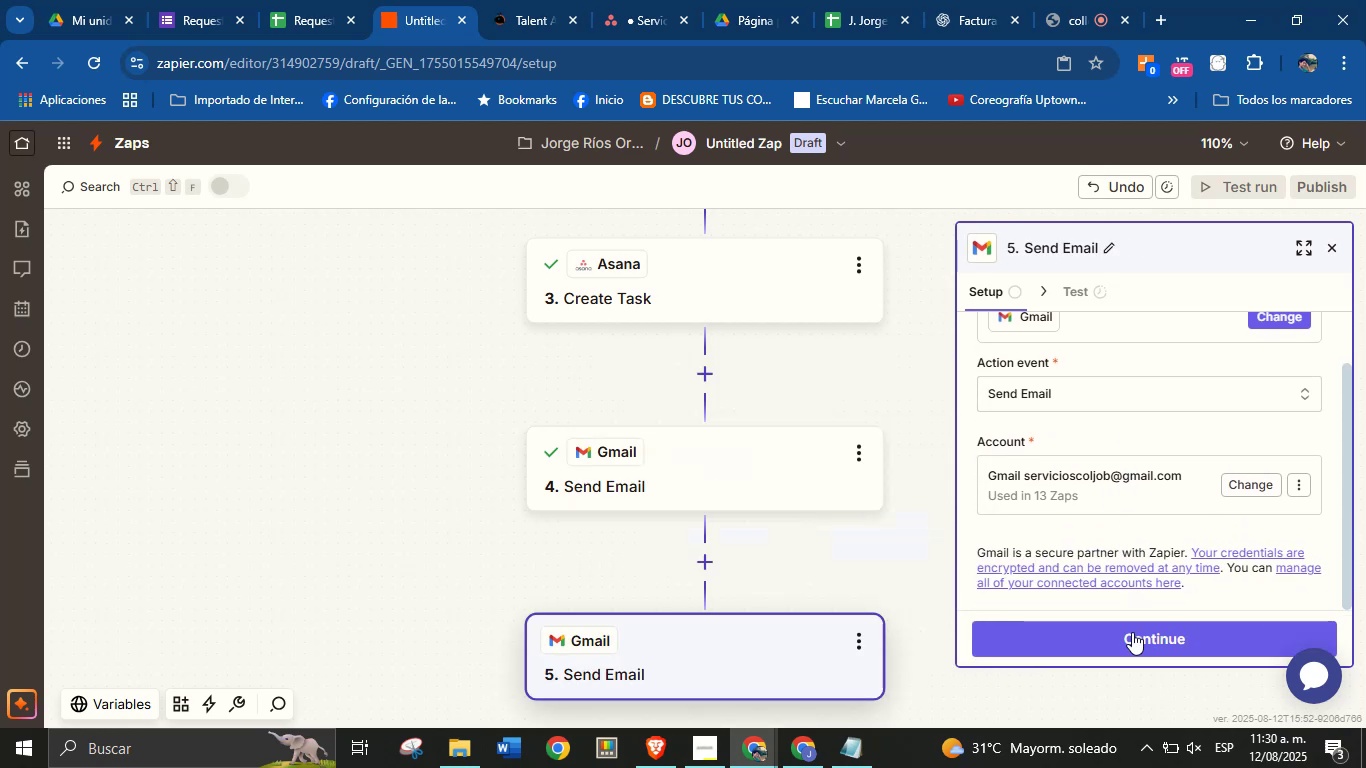 
left_click([1132, 637])
 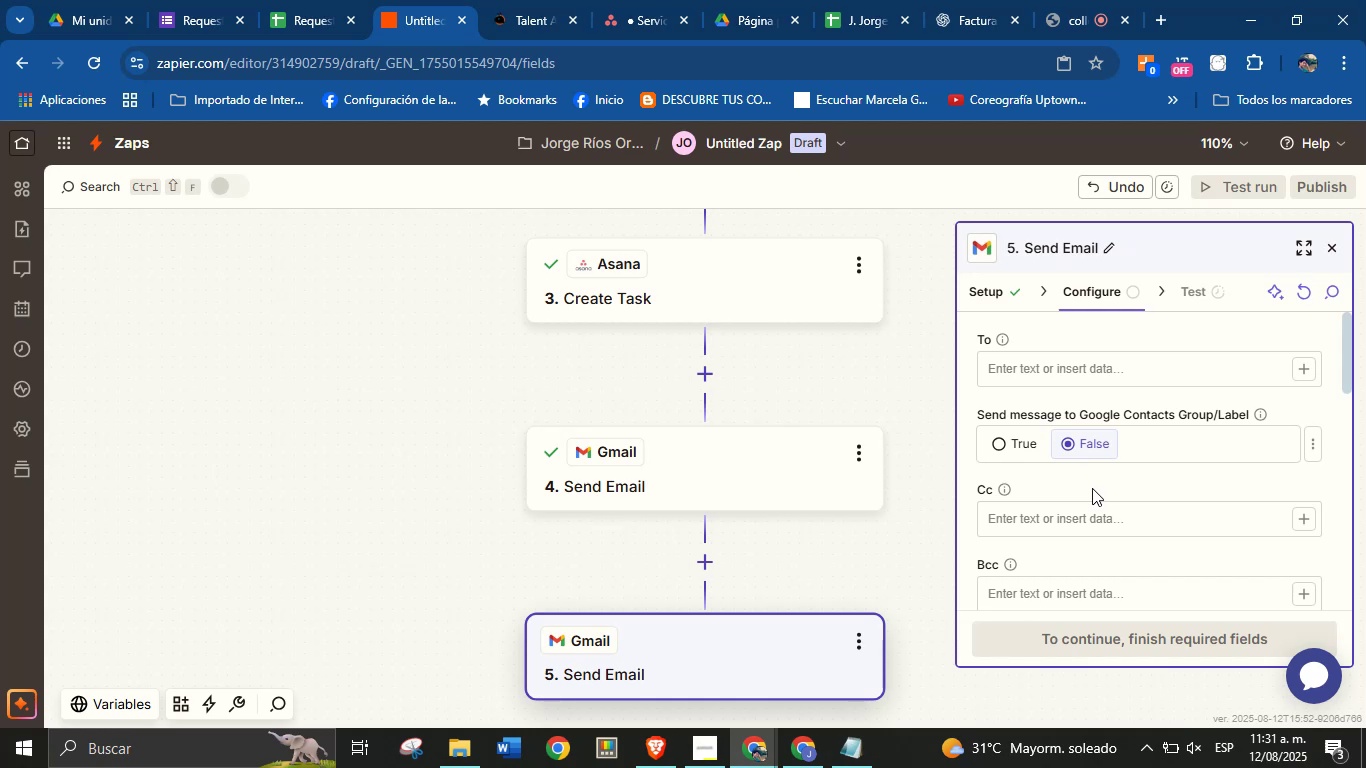 
wait(15.38)
 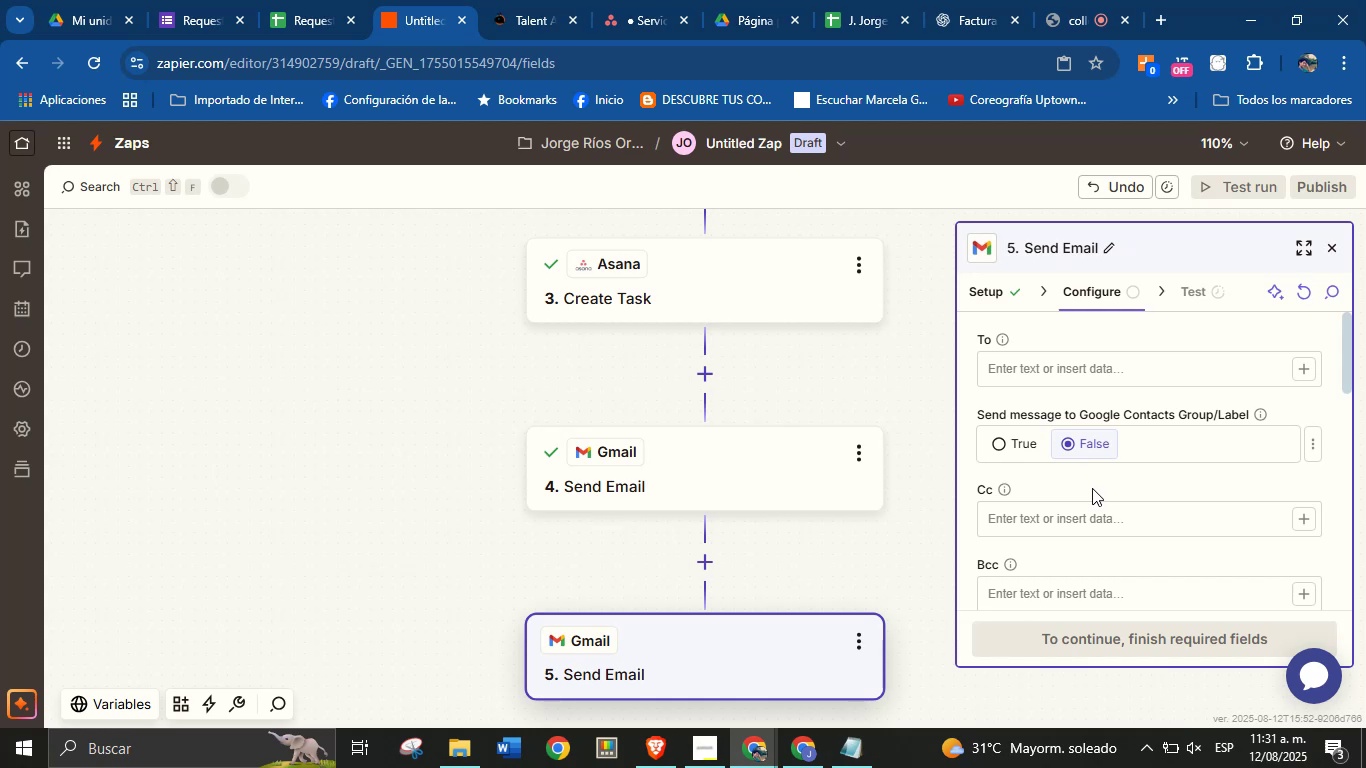 
left_click([1185, 404])
 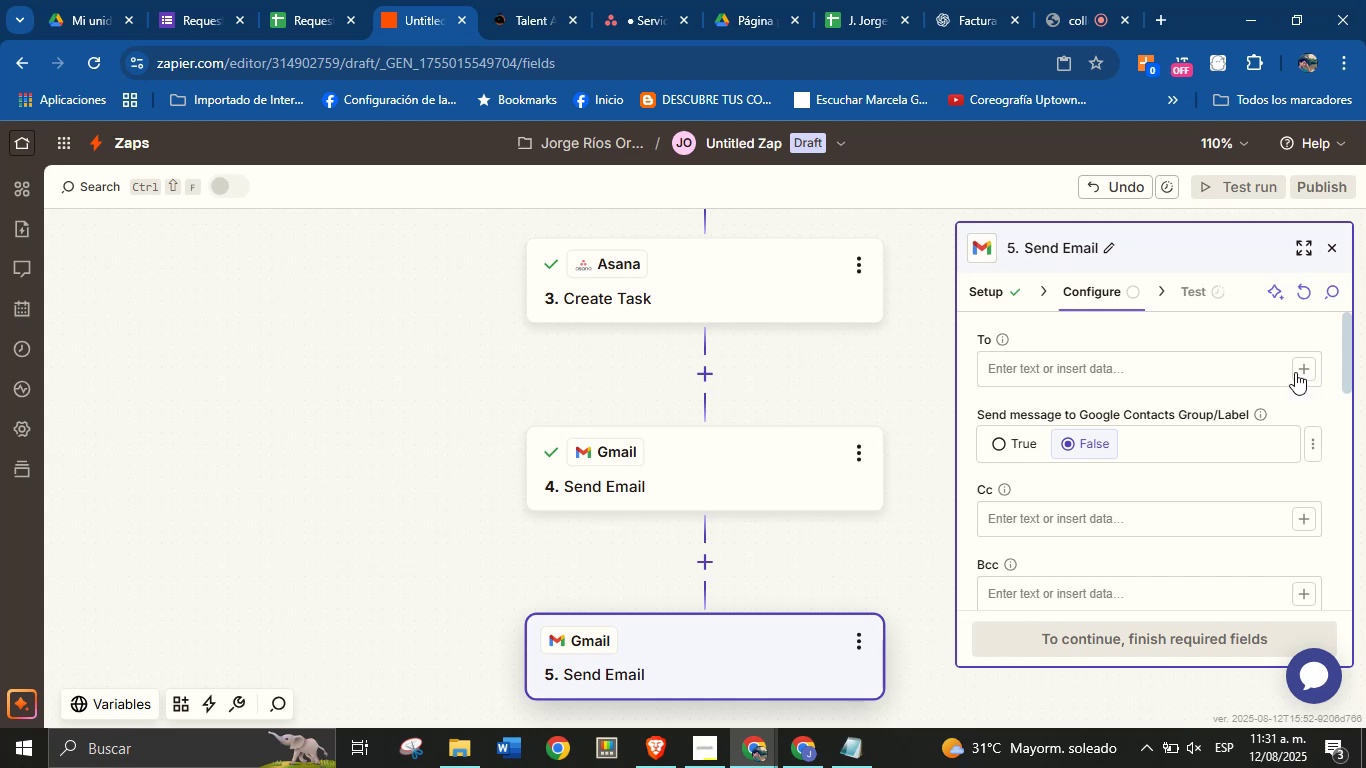 
left_click([1298, 371])
 